 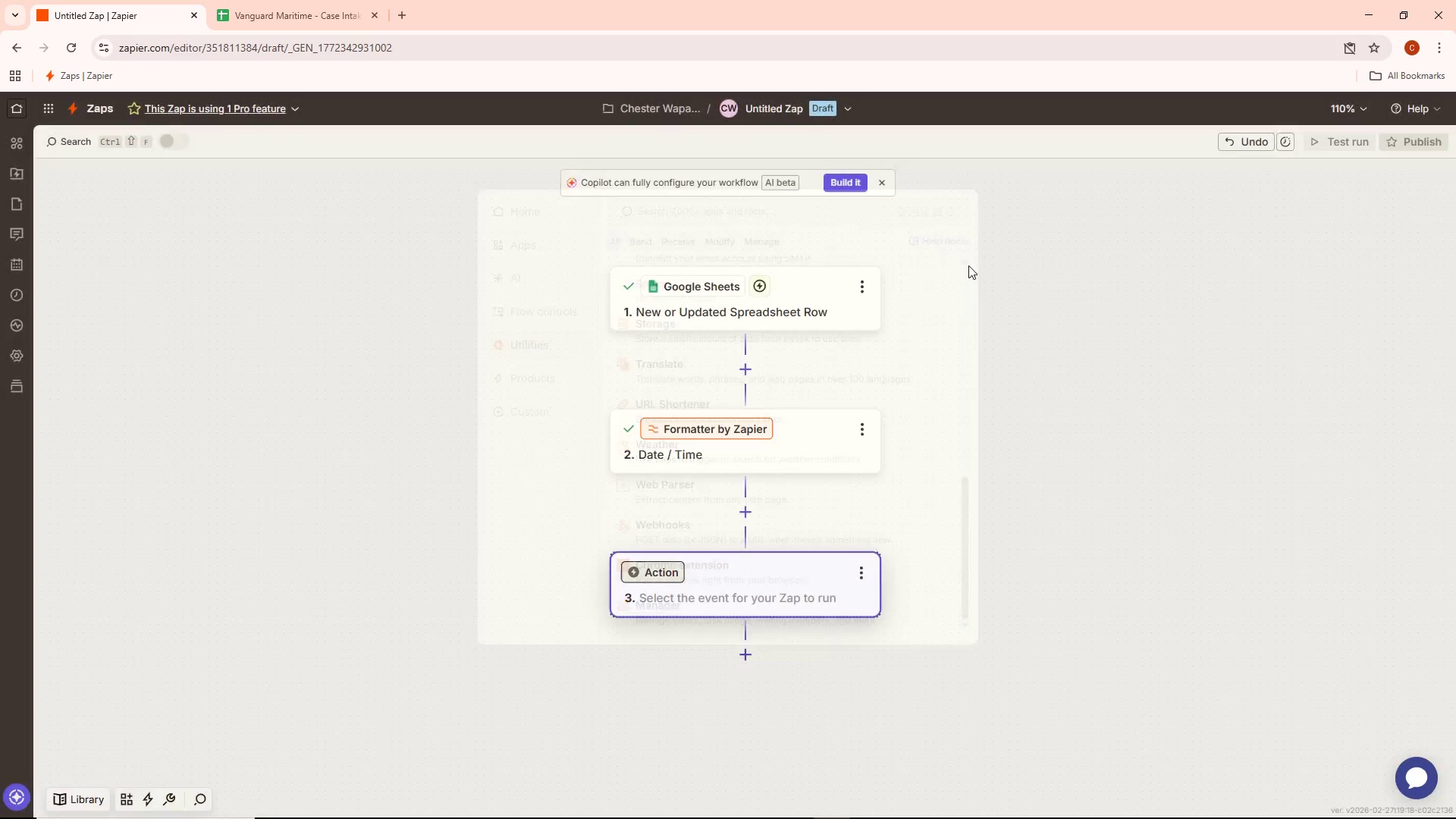 
left_click_drag(start_coordinate=[832, 555], to_coordinate=[830, 560])
 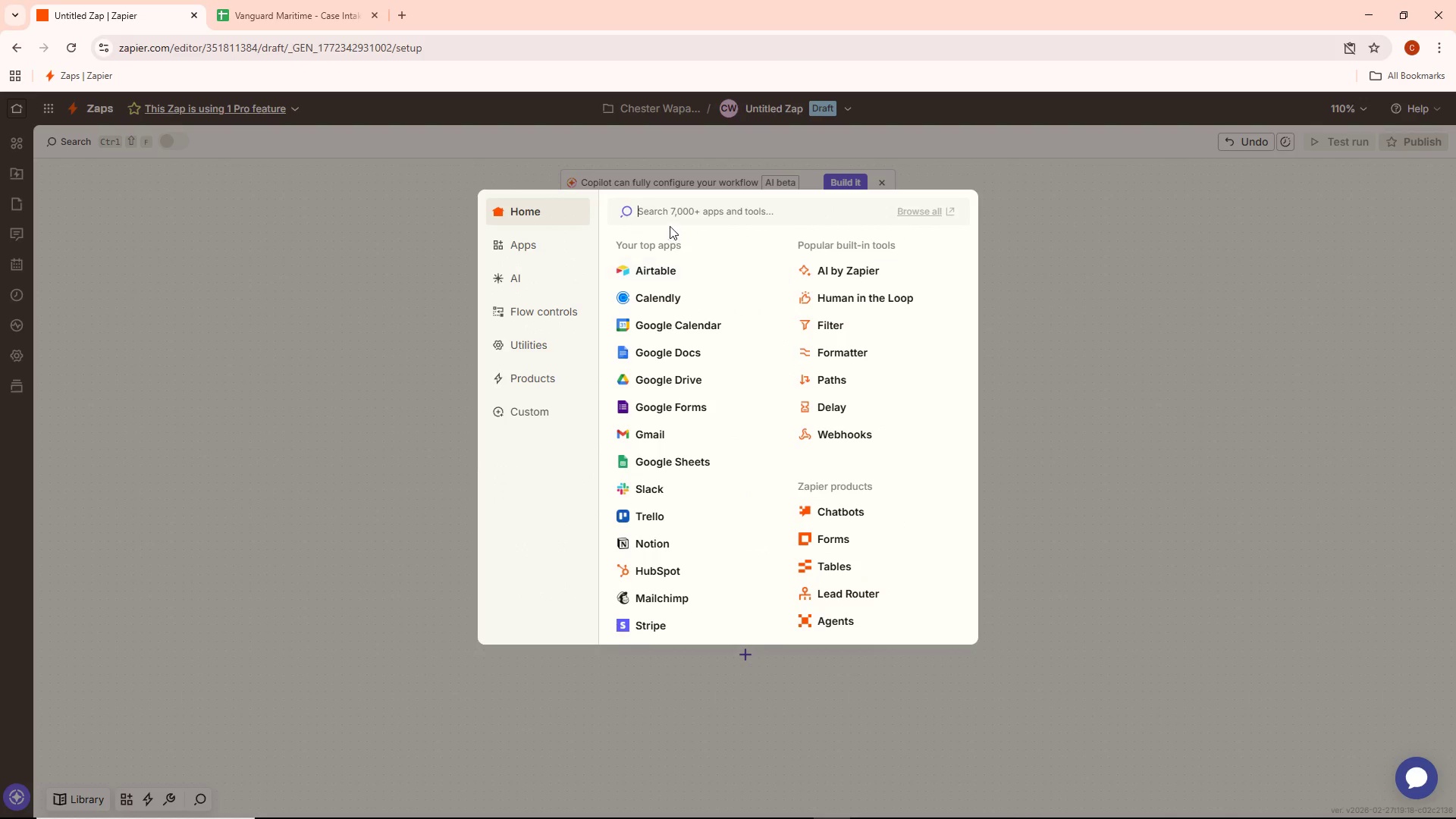 
left_click([544, 210])
 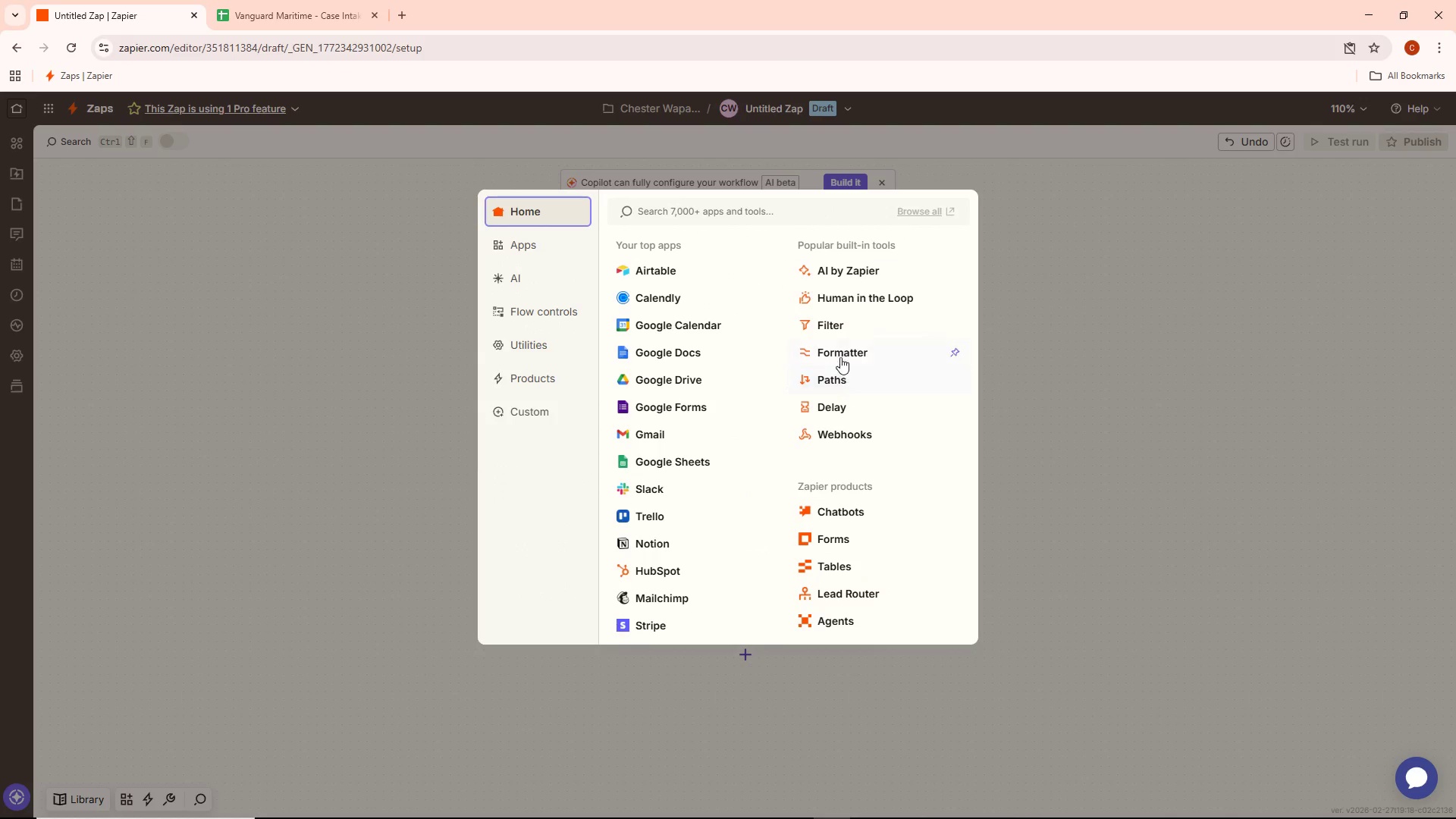 
left_click([840, 353])
 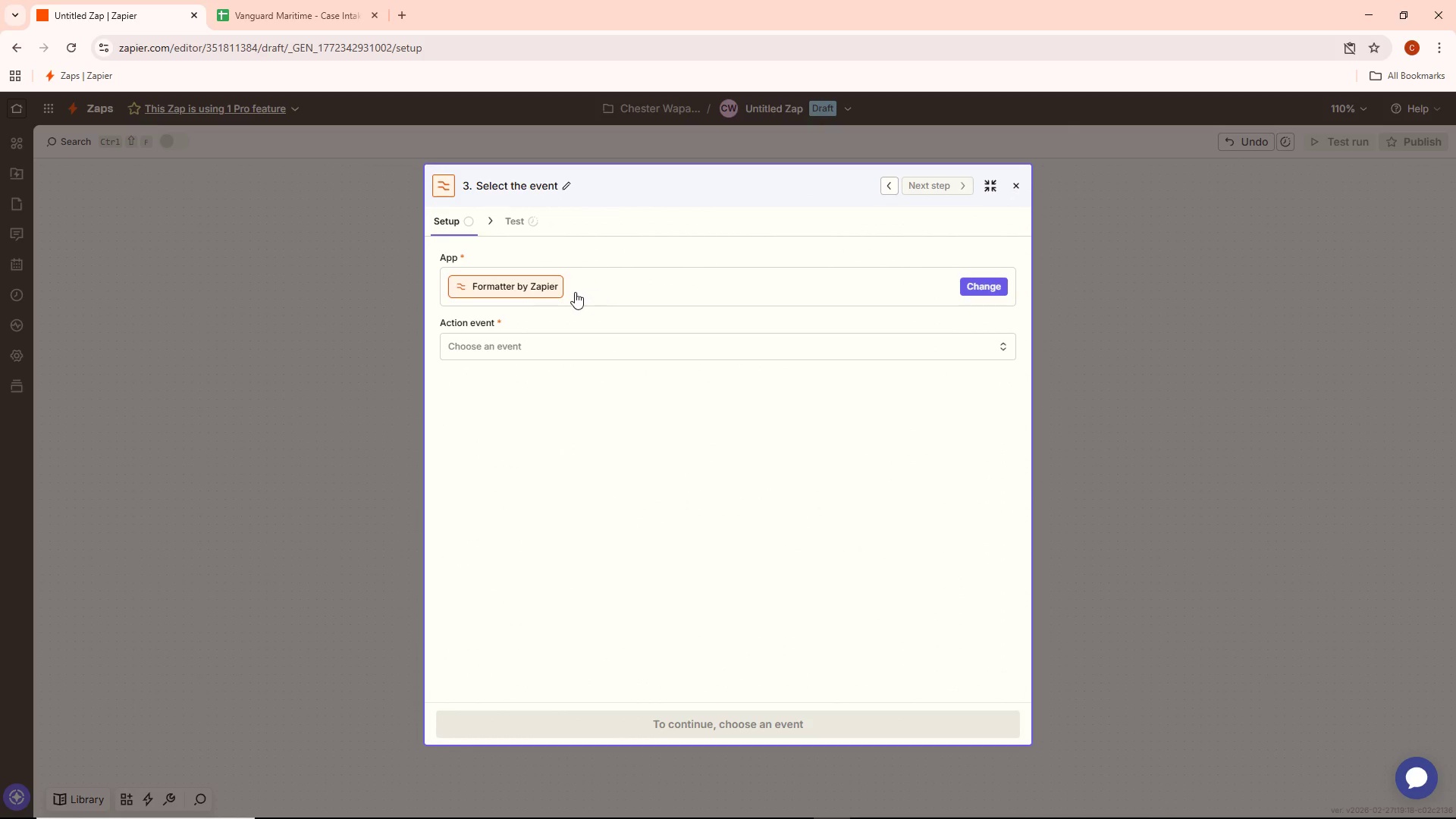 
left_click([578, 365])
 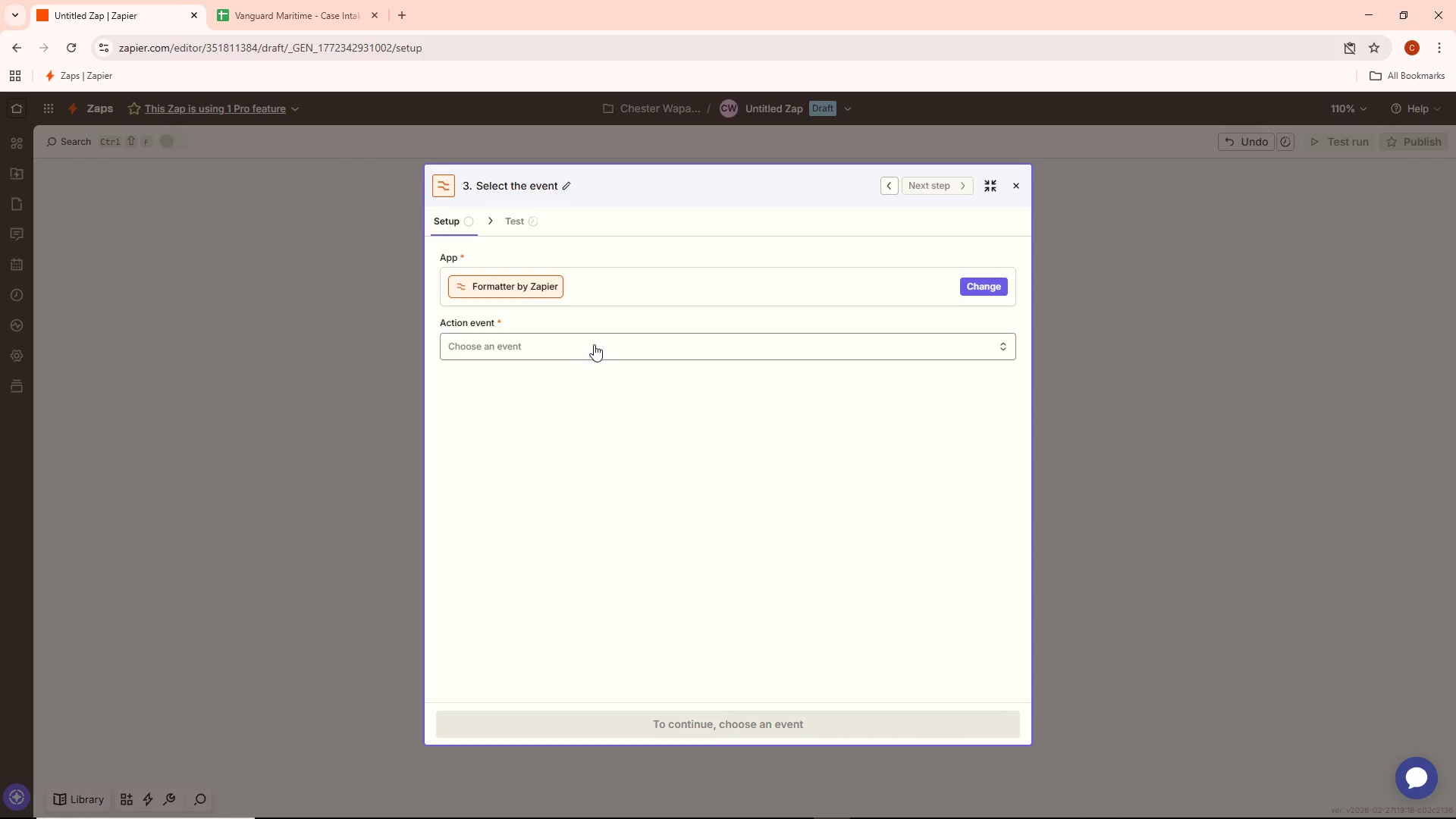 
mouse_move([608, 390])
 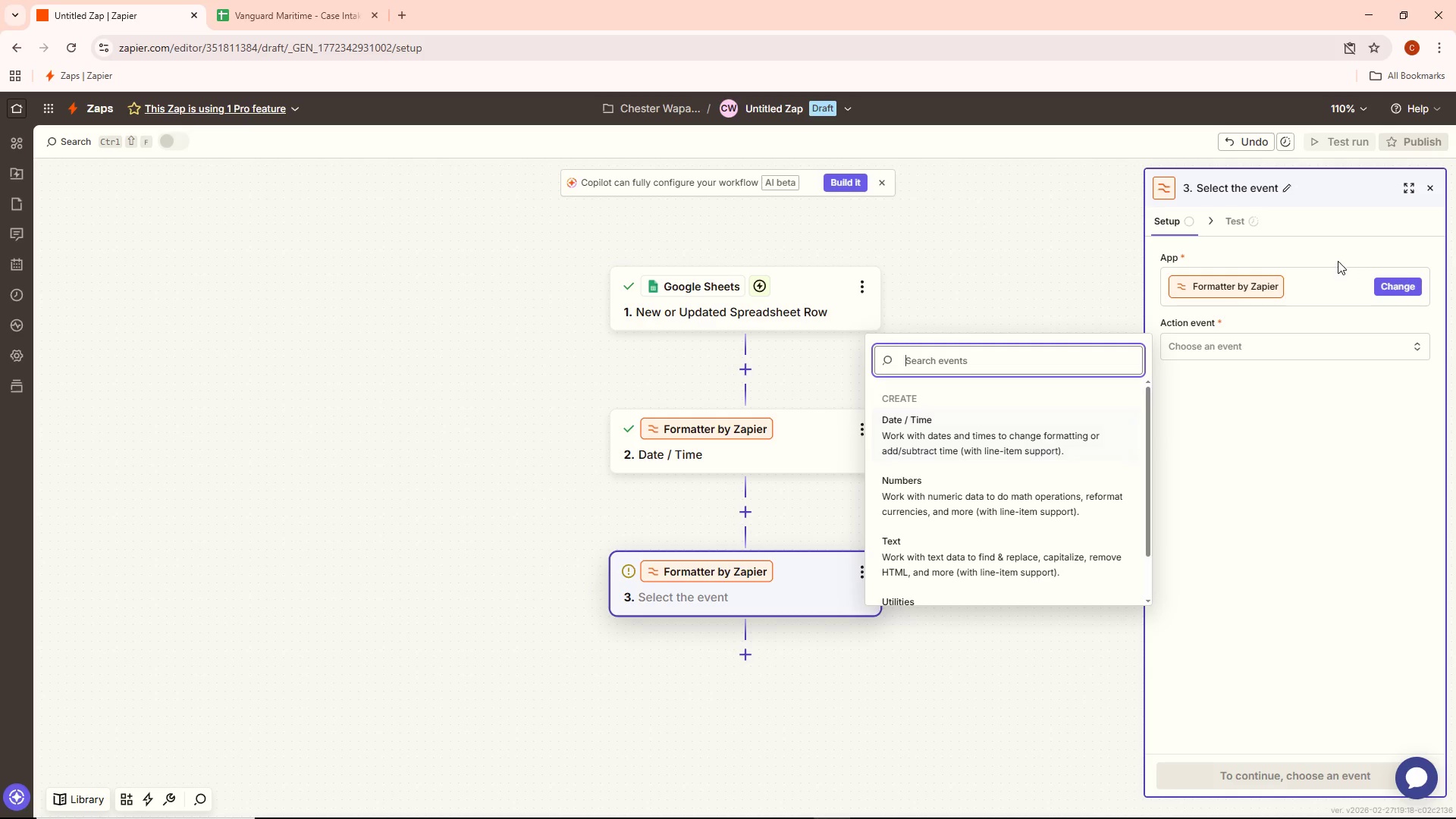 
wait(6.9)
 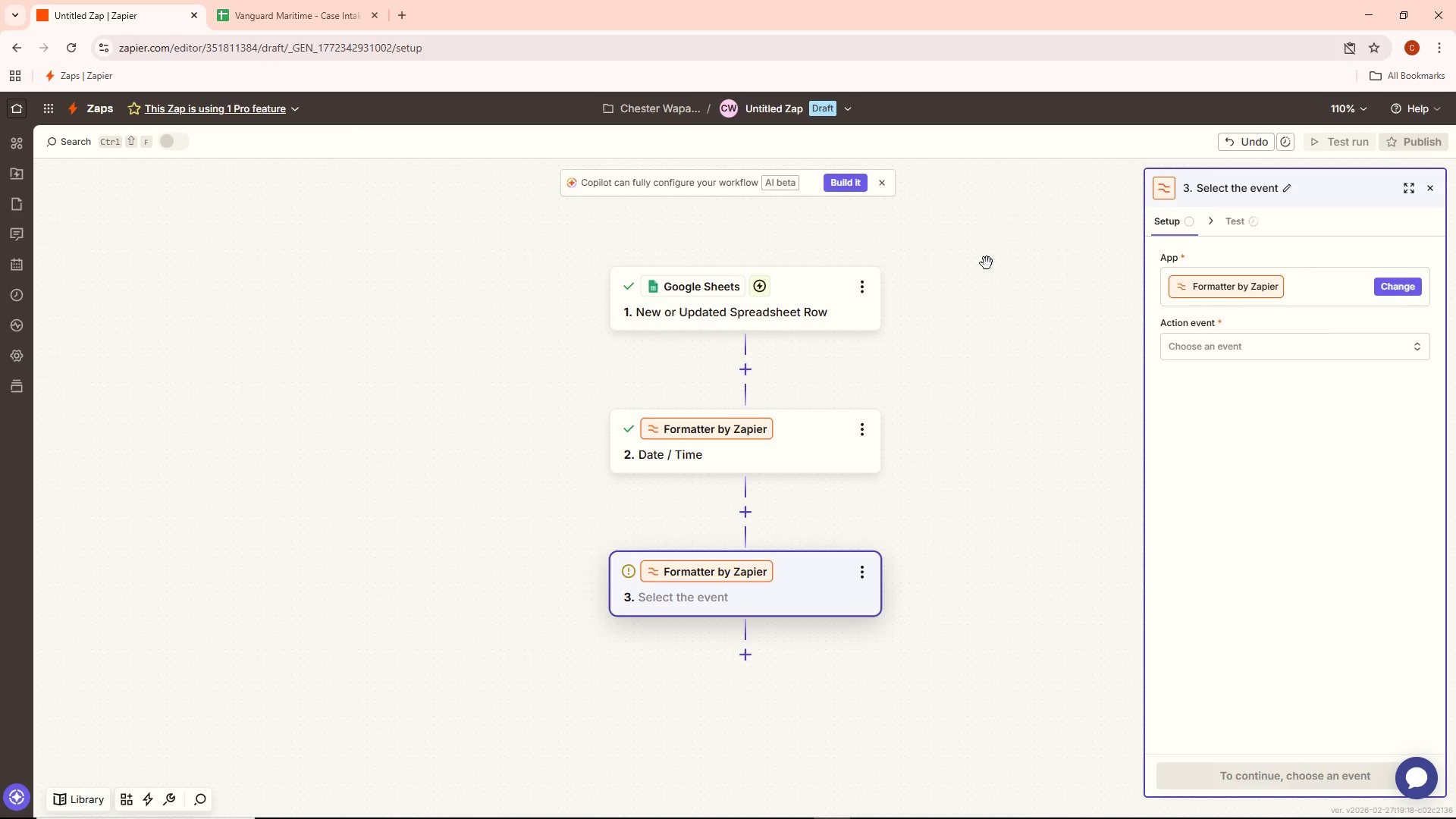 
left_click([762, 356])
 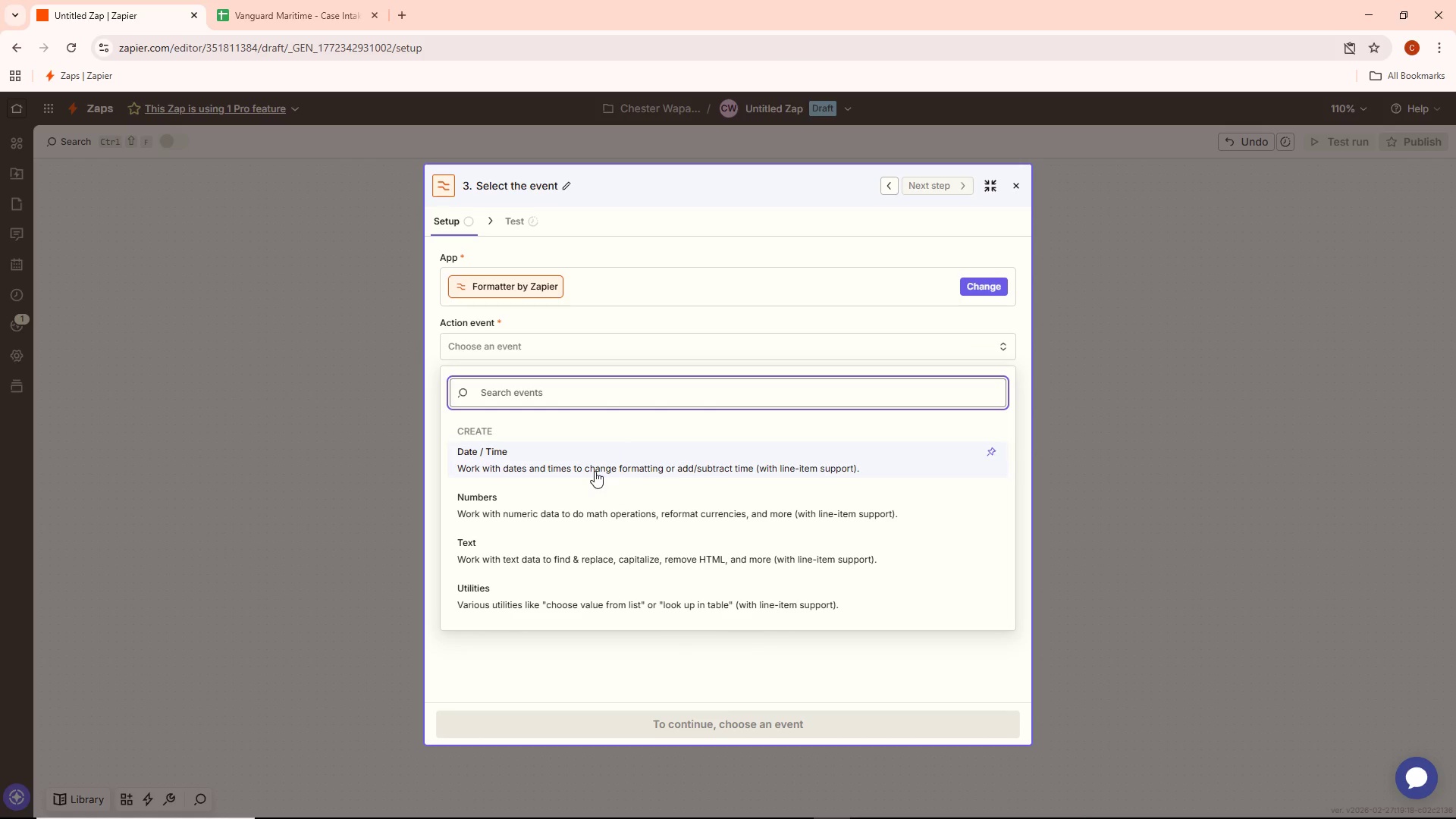 
left_click([595, 471])
 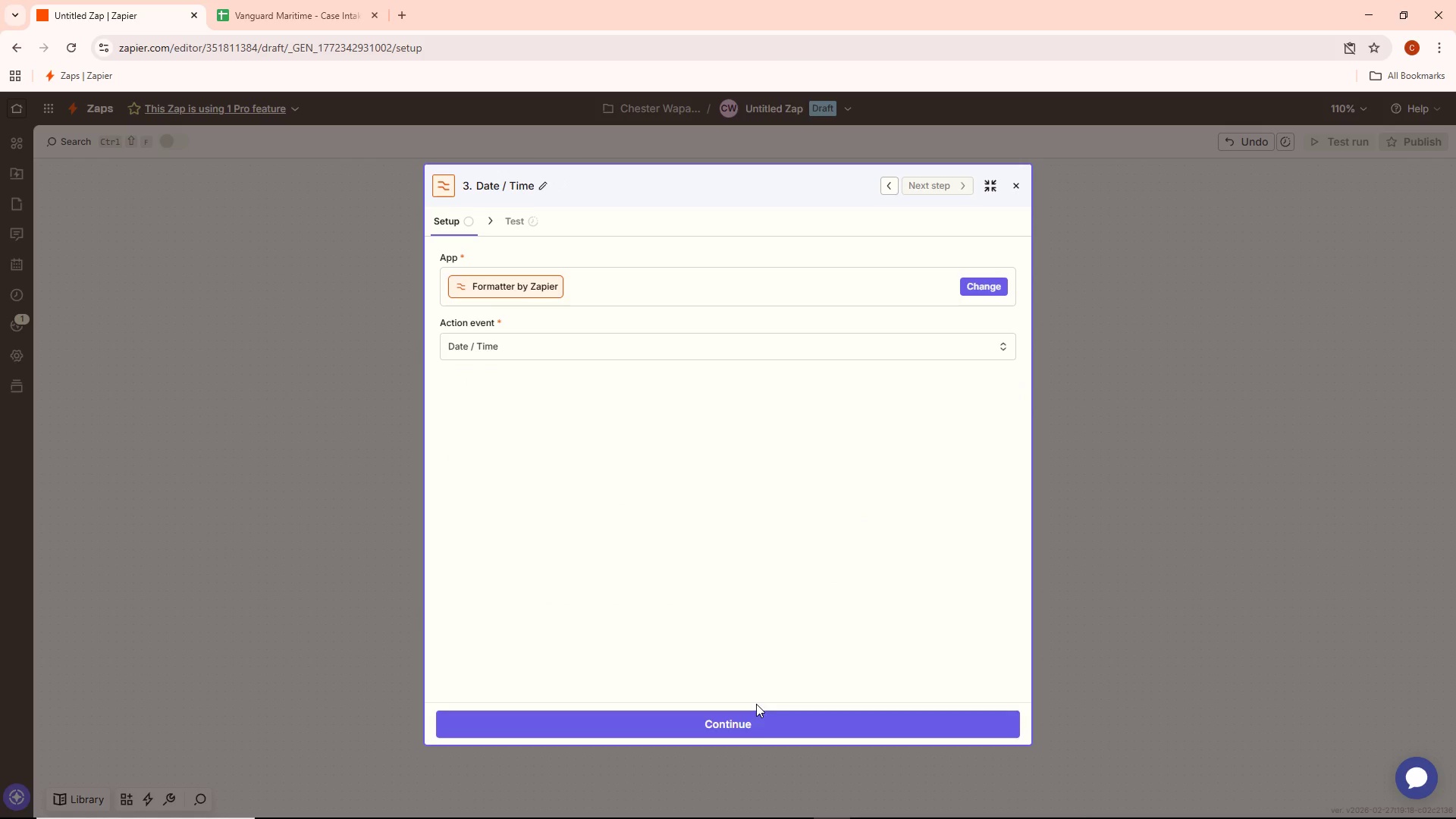 
left_click([756, 720])
 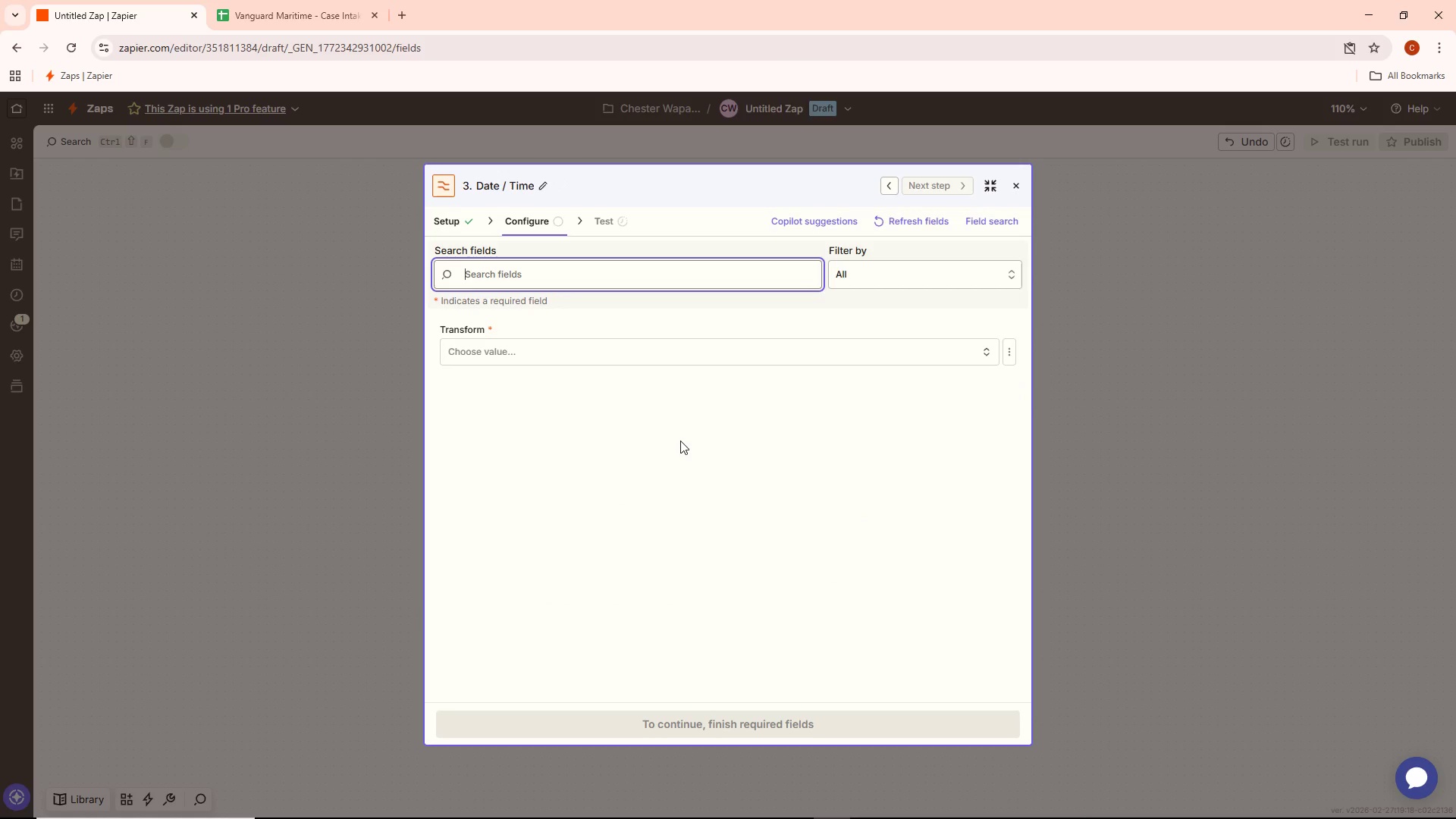 
left_click([646, 360])
 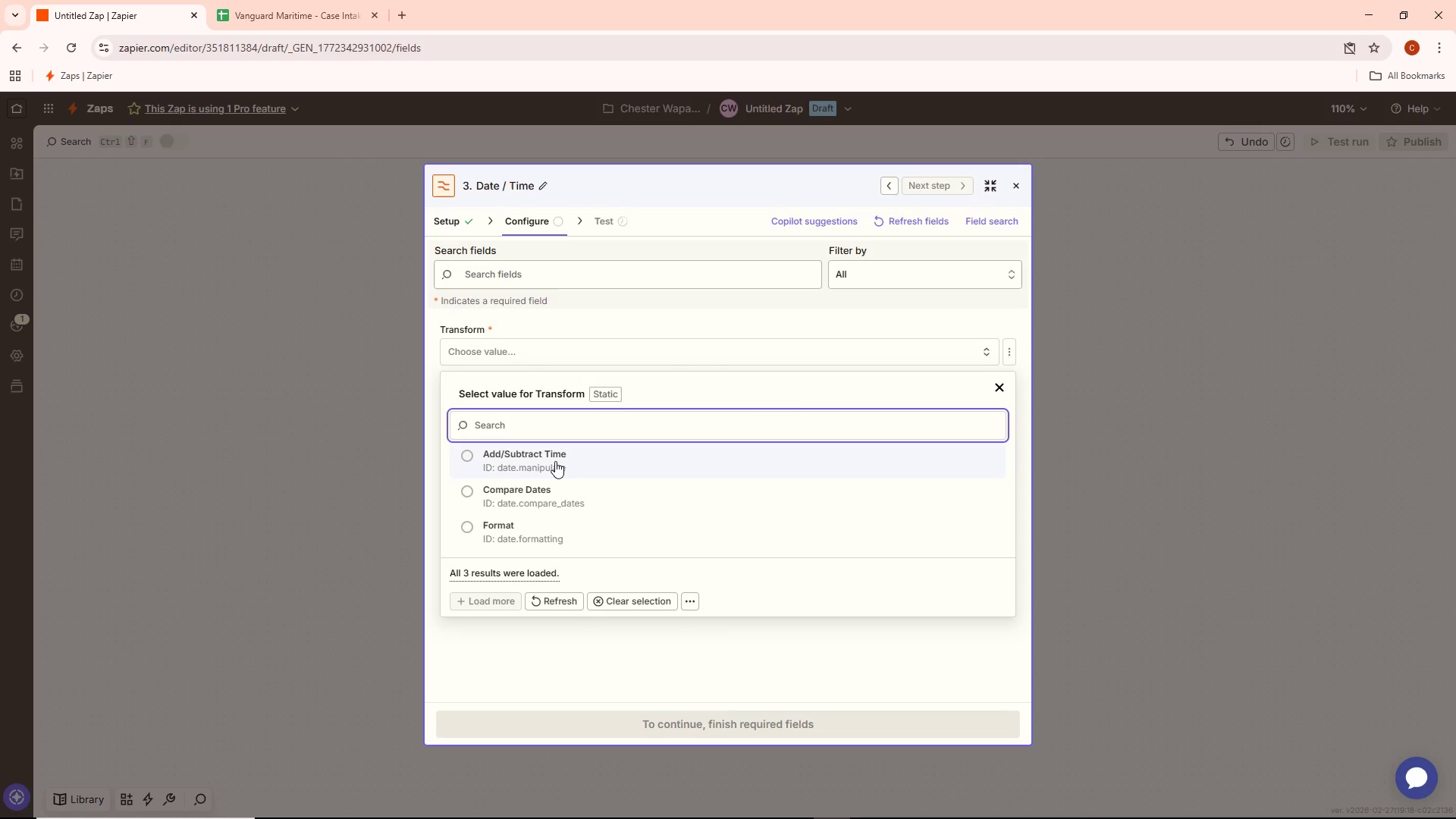 
wait(10.09)
 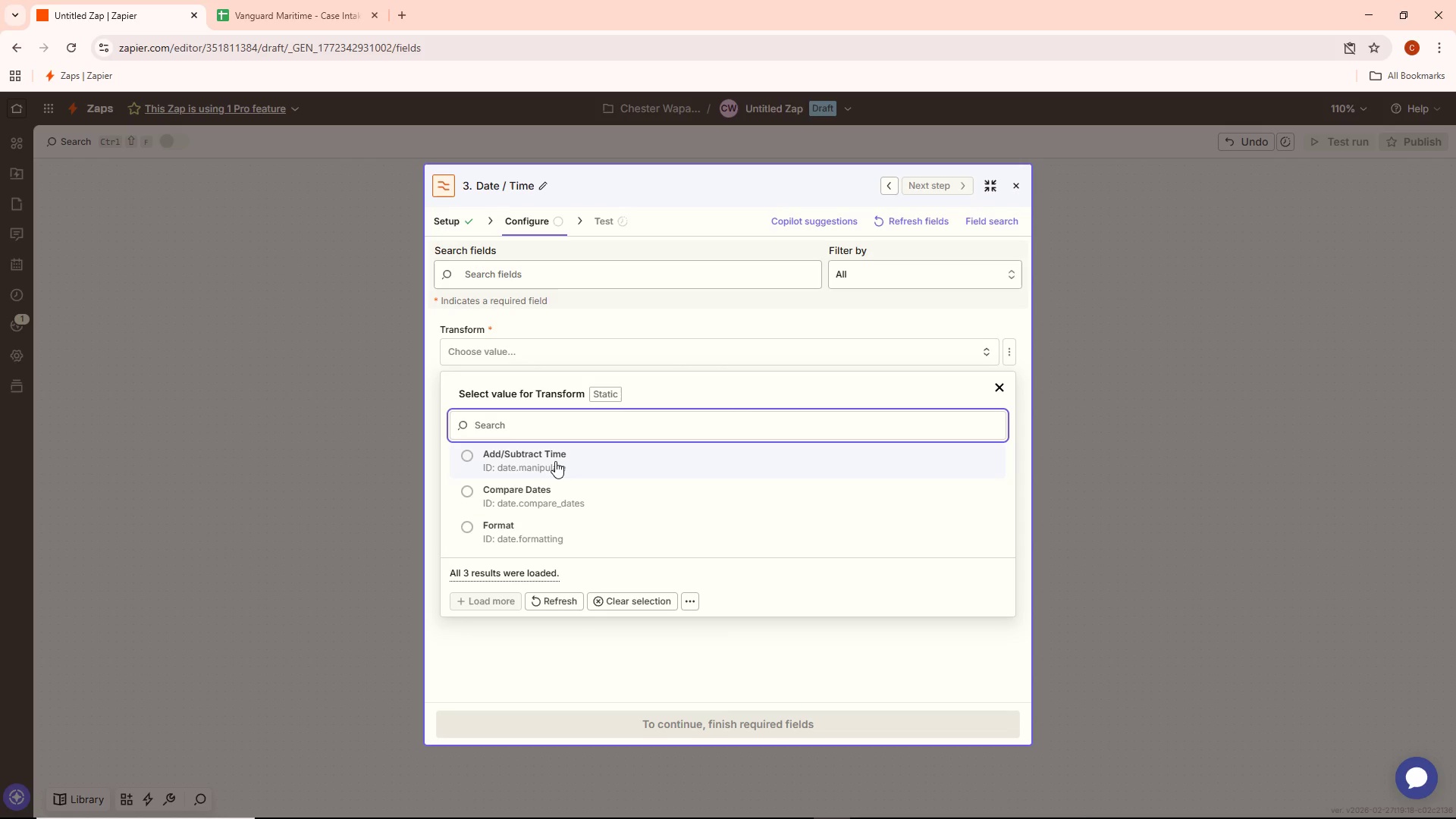 
left_click([555, 461])
 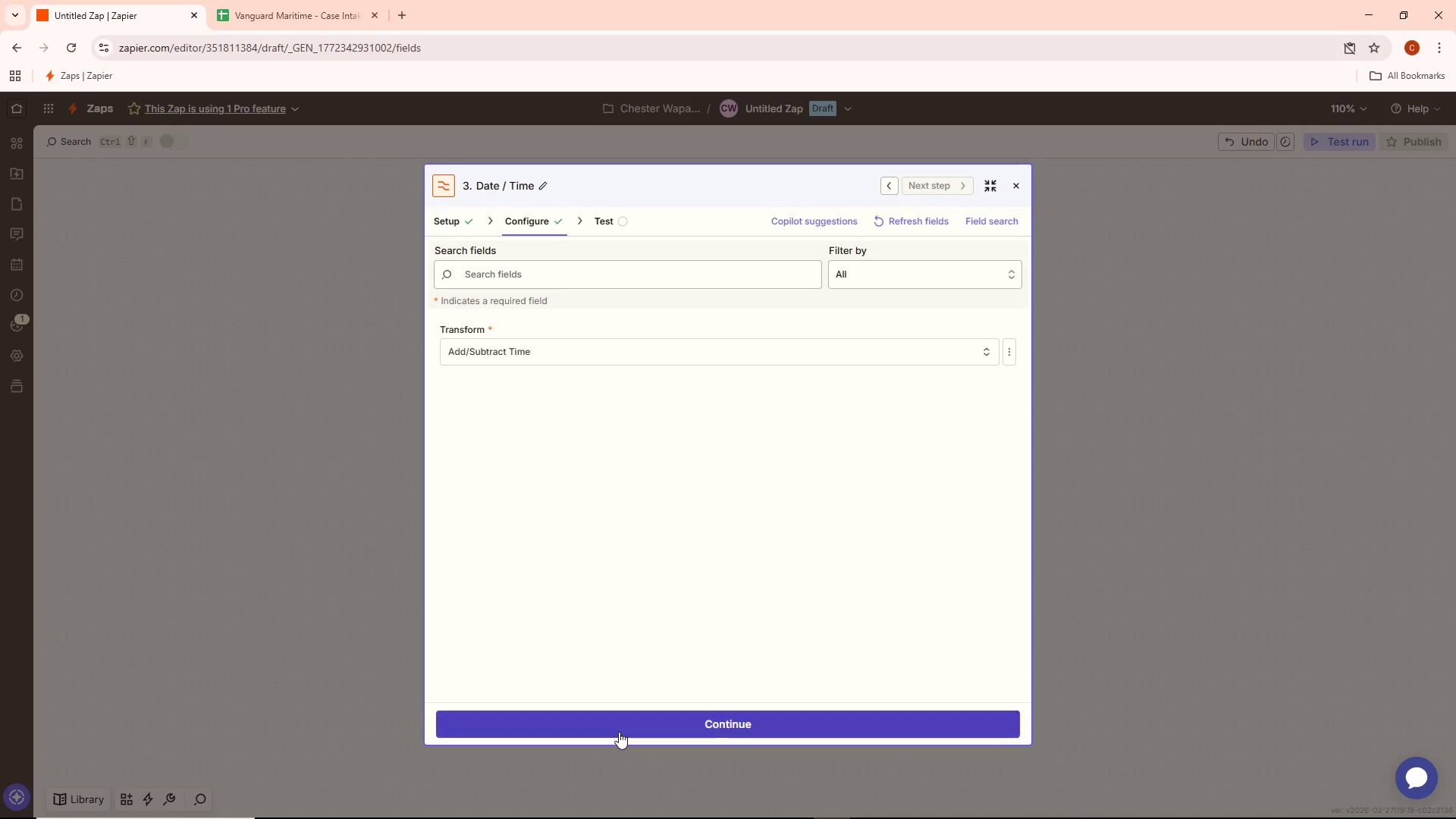 
left_click([618, 731])
 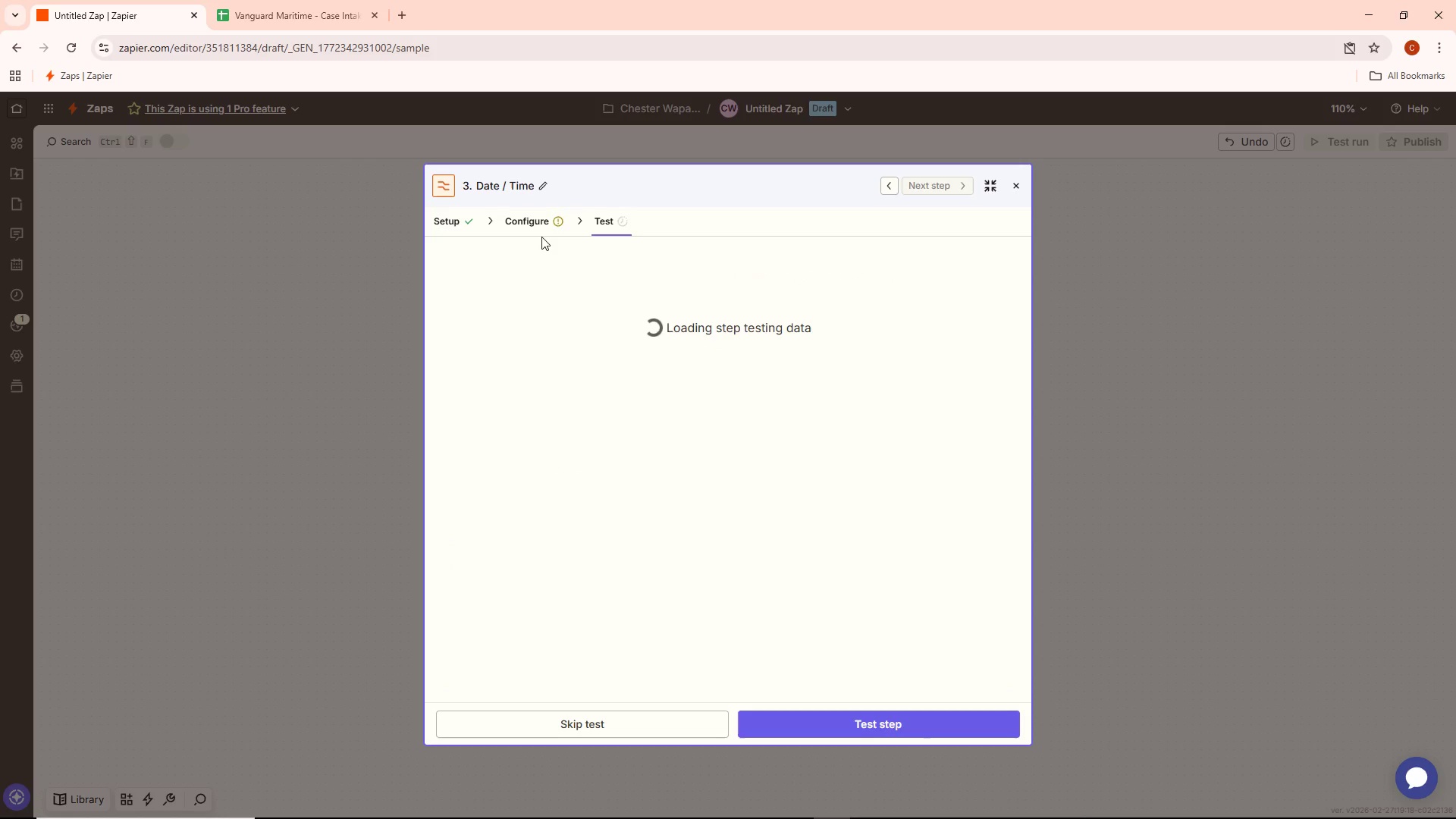 
left_click([542, 227])
 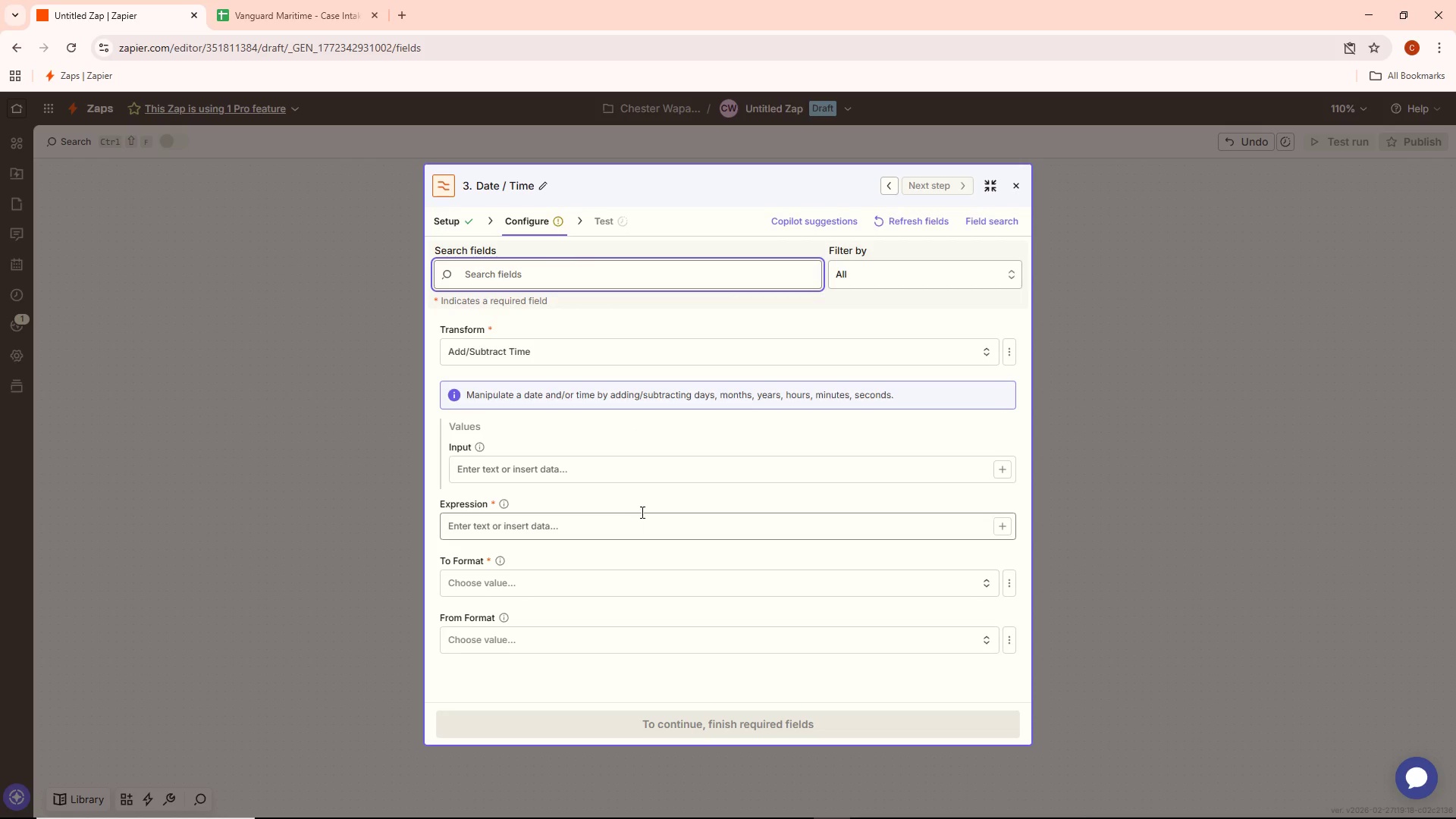 
left_click([682, 479])
 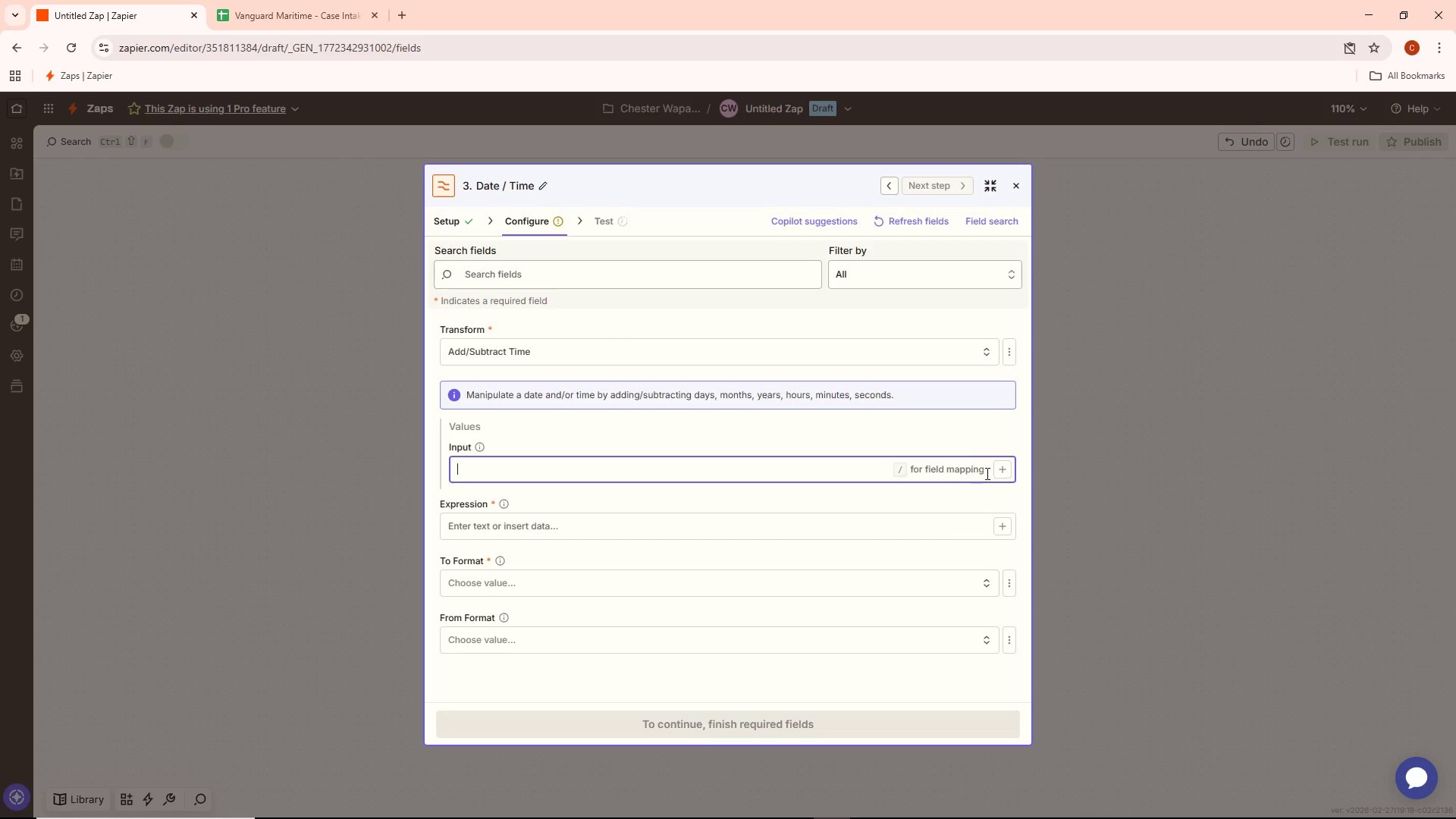 
left_click([1001, 472])
 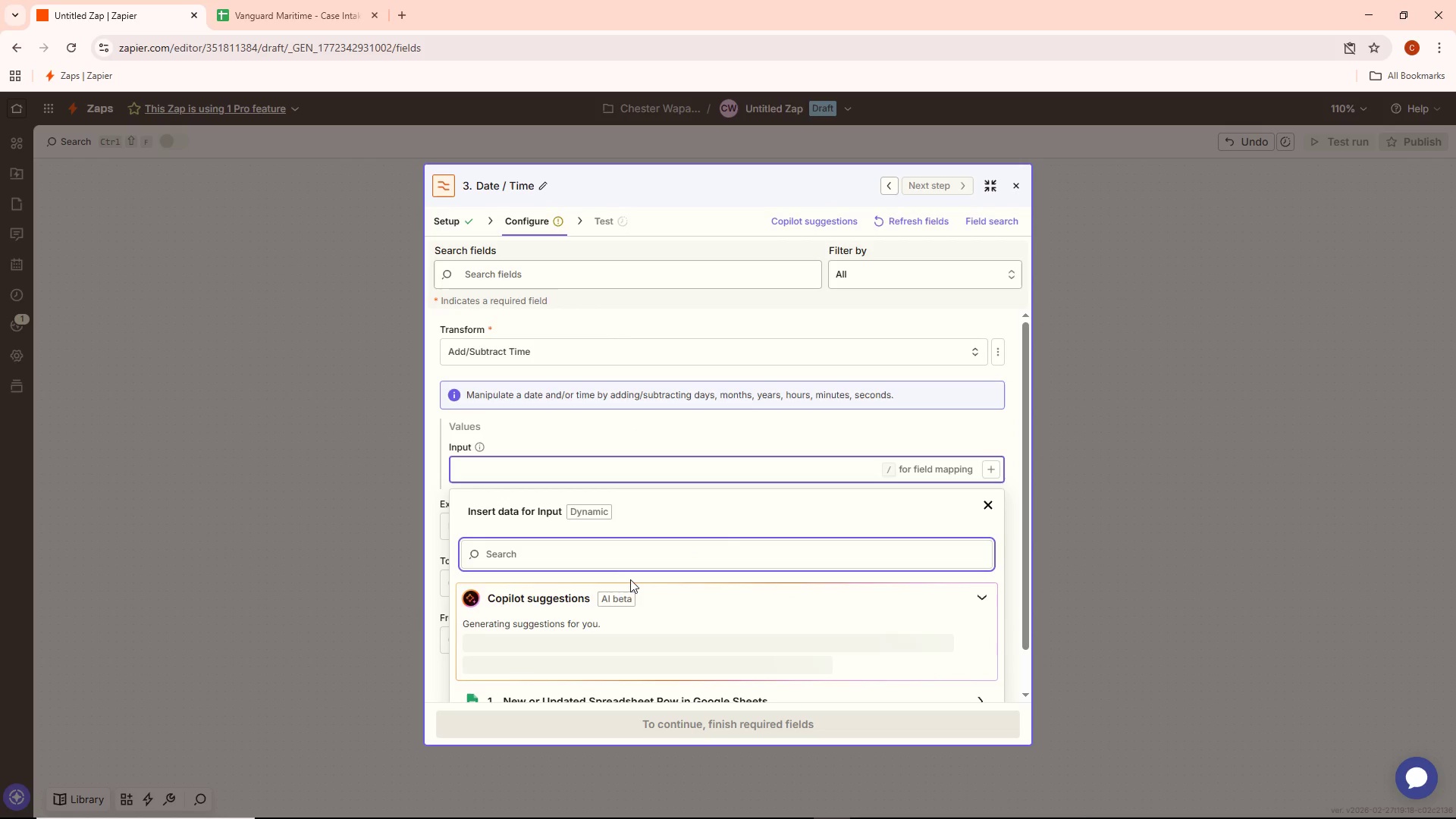 
scroll: coordinate [639, 610], scroll_direction: down, amount: 1.0
 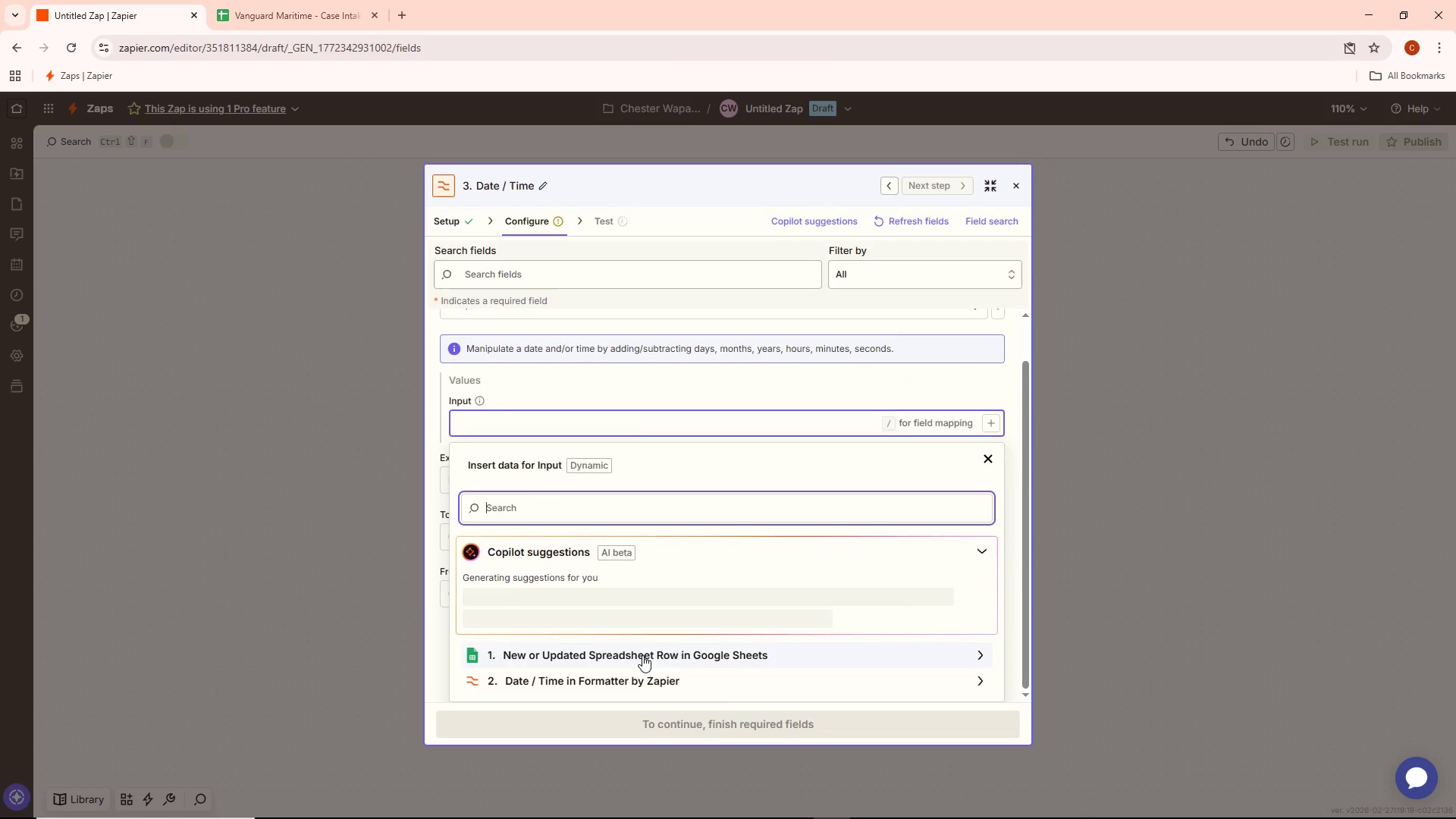 
left_click([640, 677])
 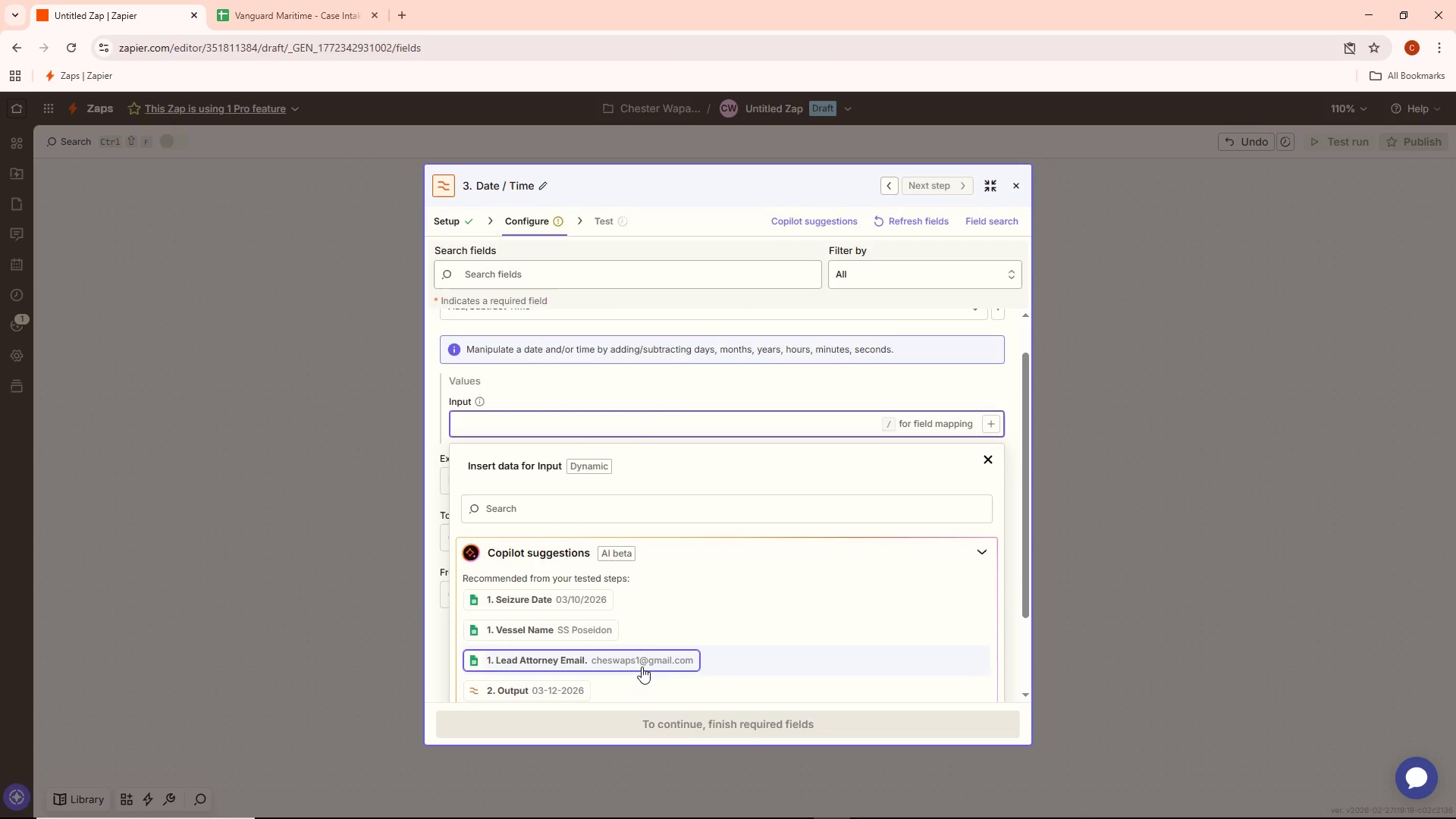 
scroll: coordinate [649, 630], scroll_direction: down, amount: 8.0
 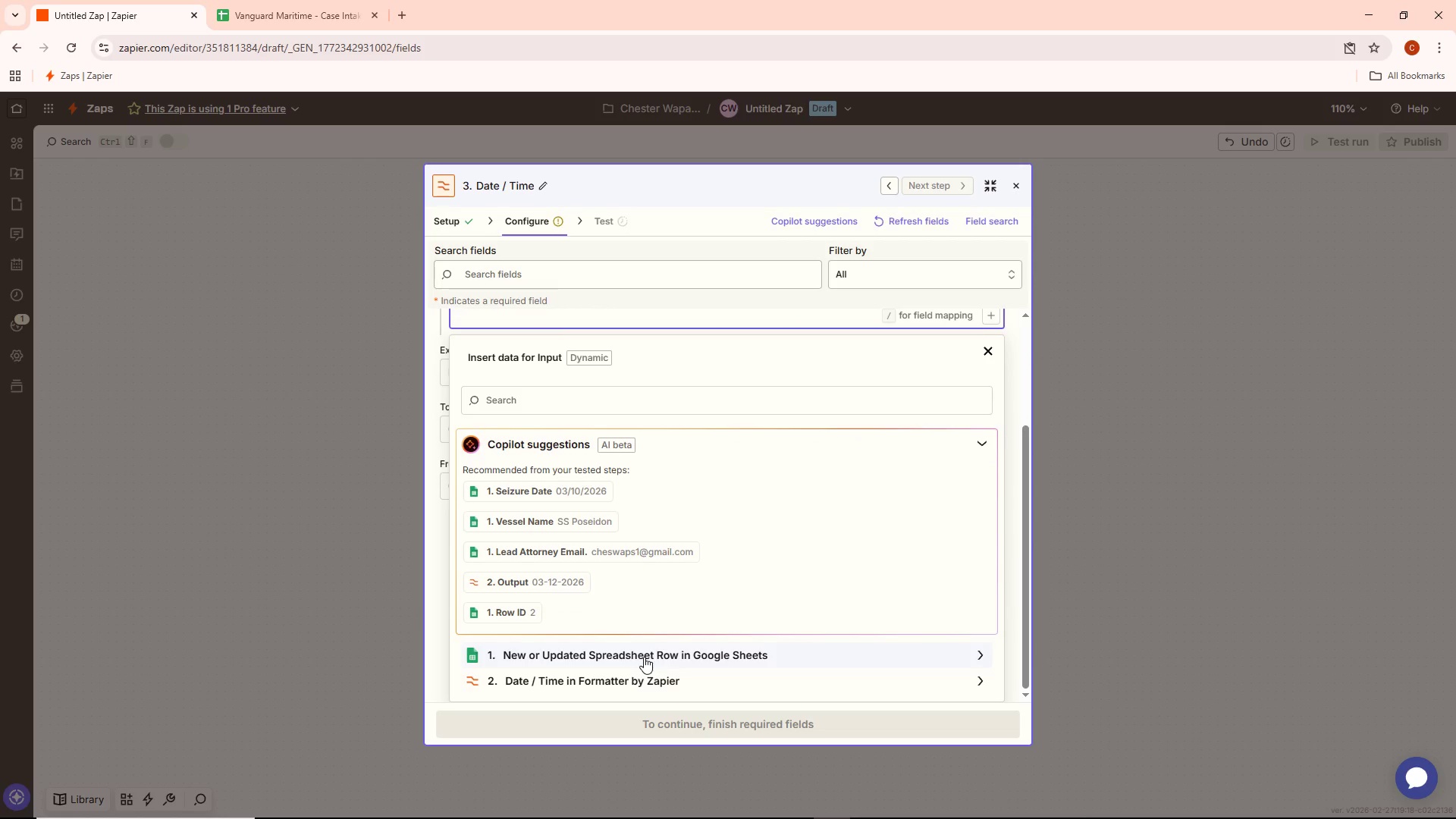 
left_click([644, 657])
 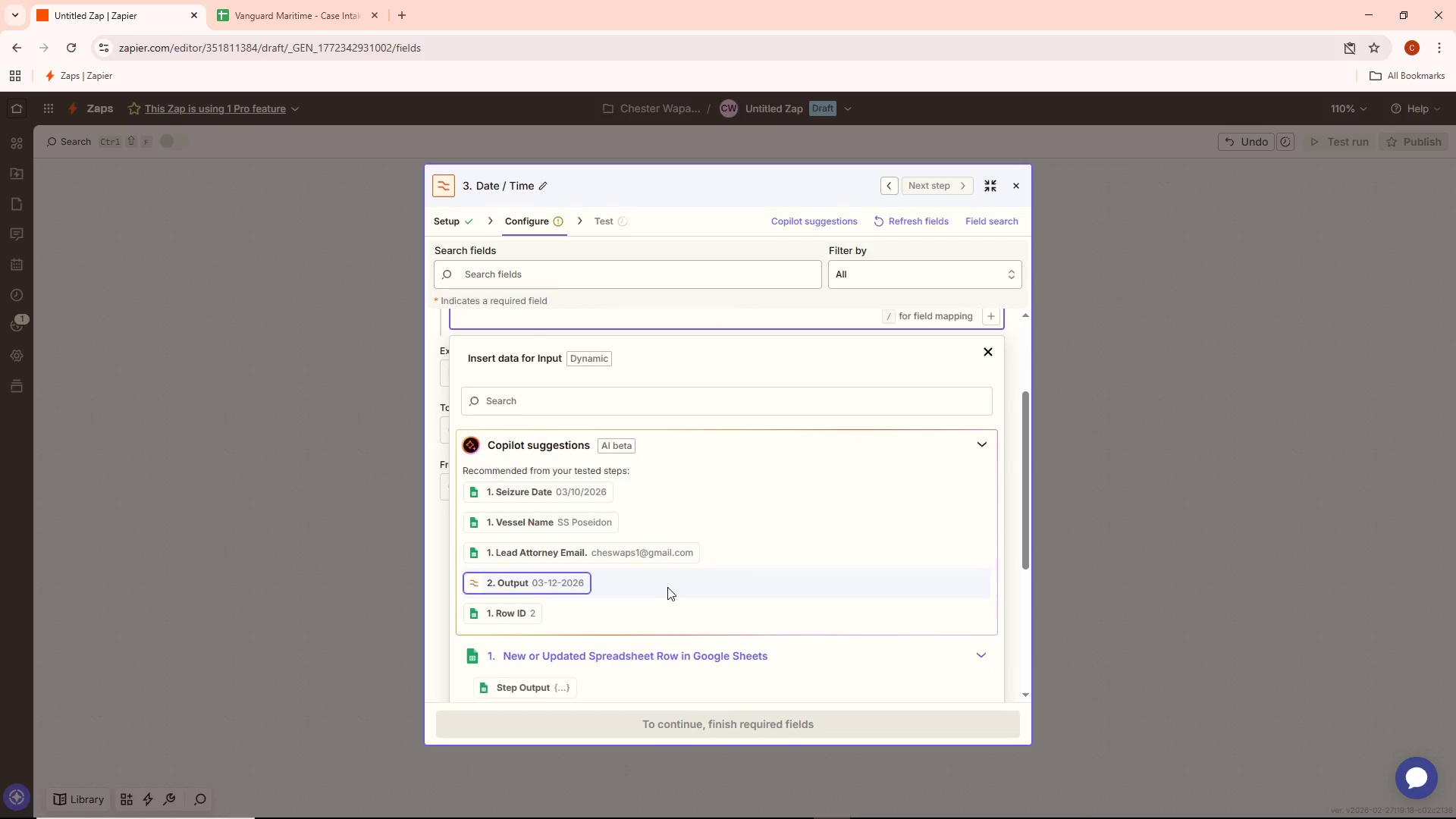 
scroll: coordinate [669, 583], scroll_direction: down, amount: 12.0
 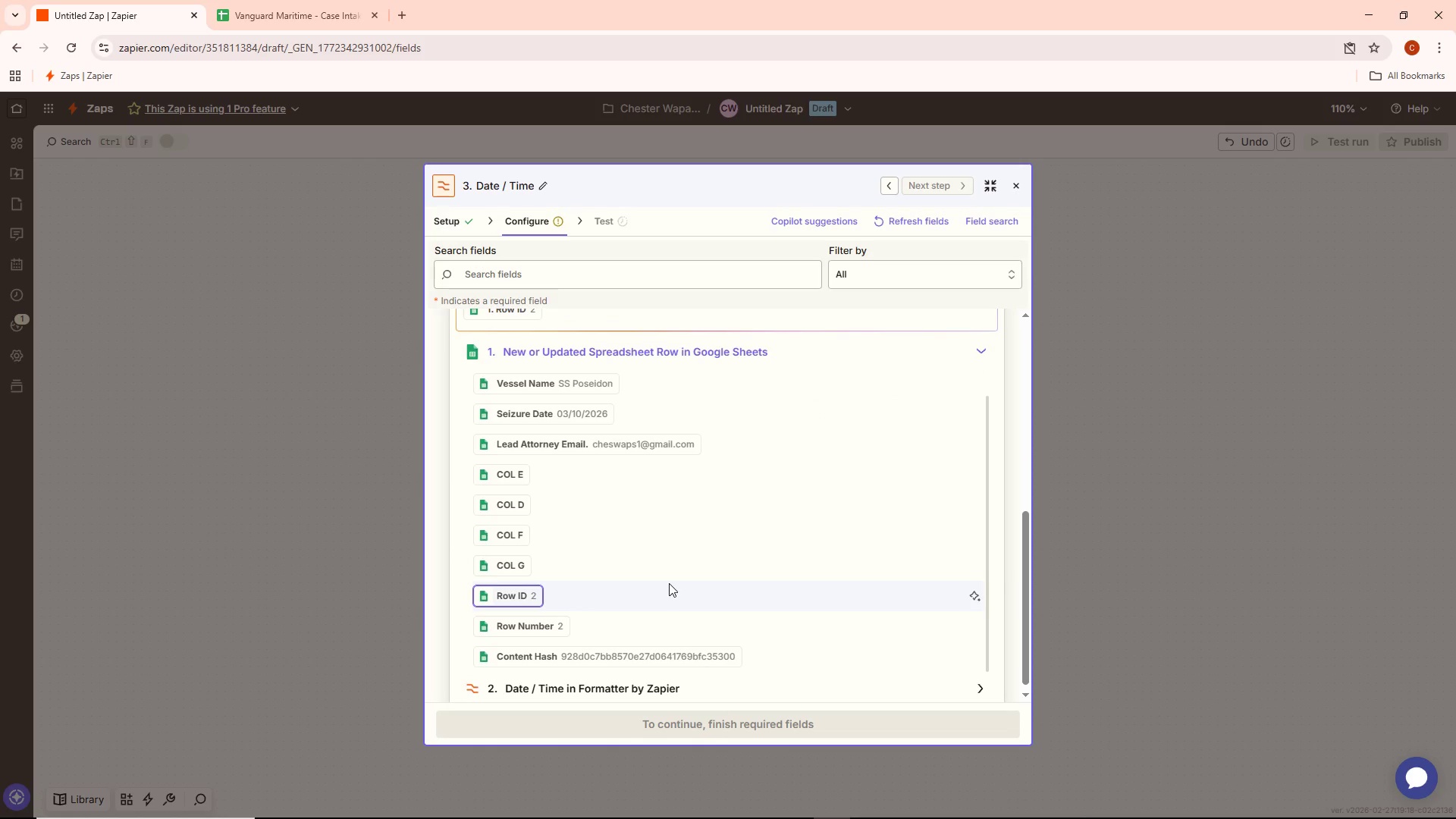 
scroll: coordinate [670, 582], scroll_direction: up, amount: 5.0
 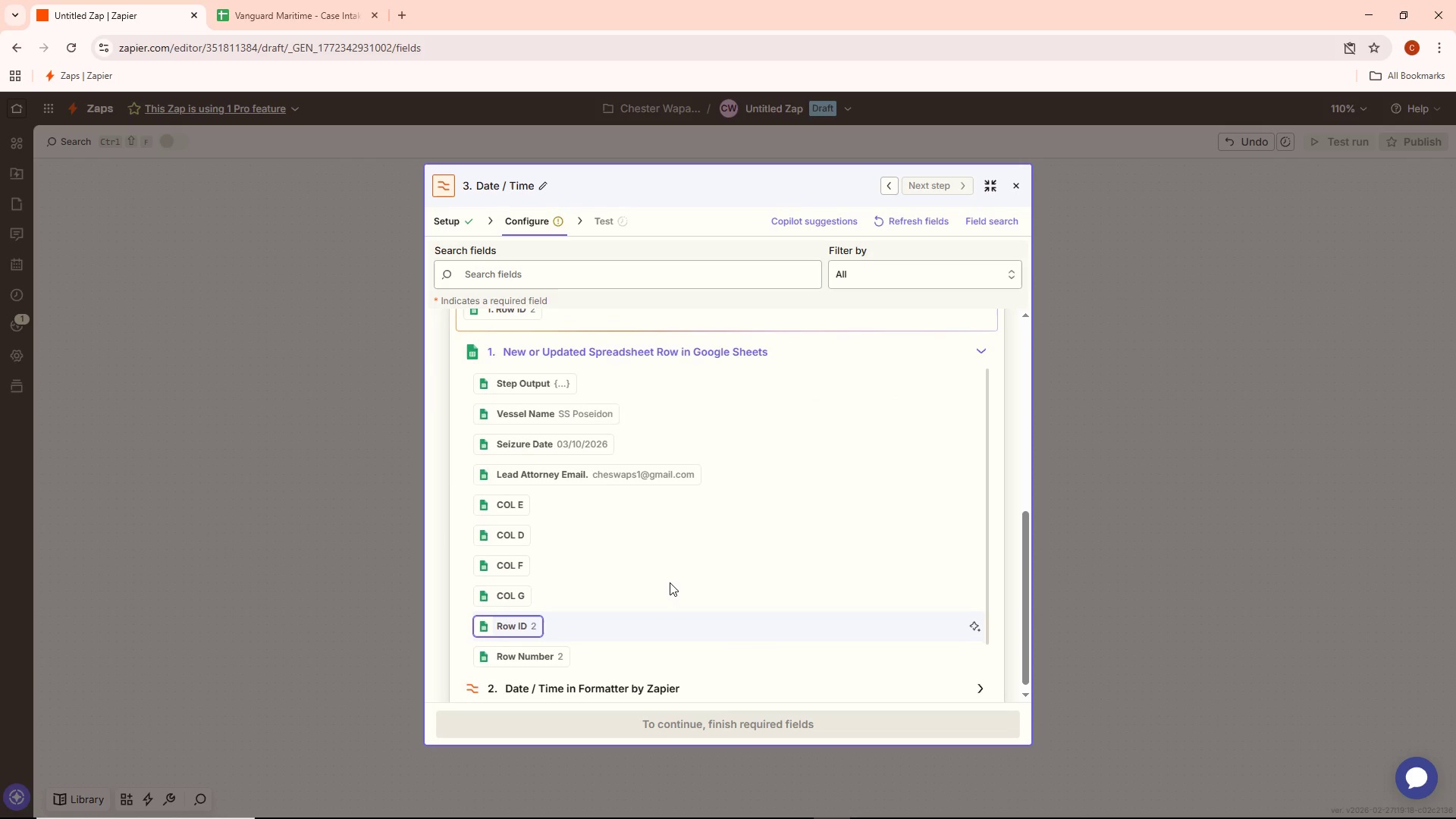 
scroll: coordinate [670, 582], scroll_direction: down, amount: 10.0
 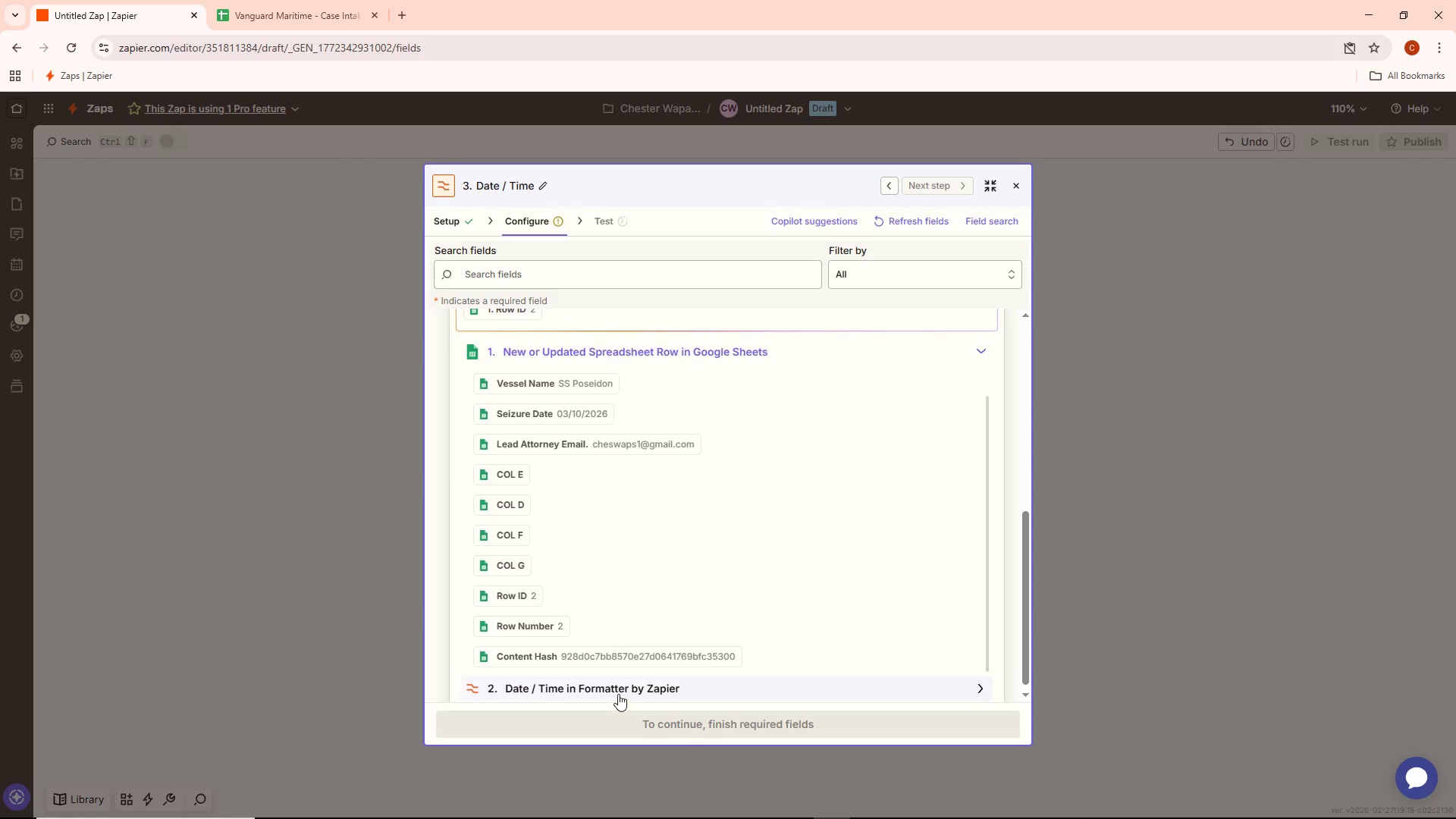 
left_click([618, 693])
 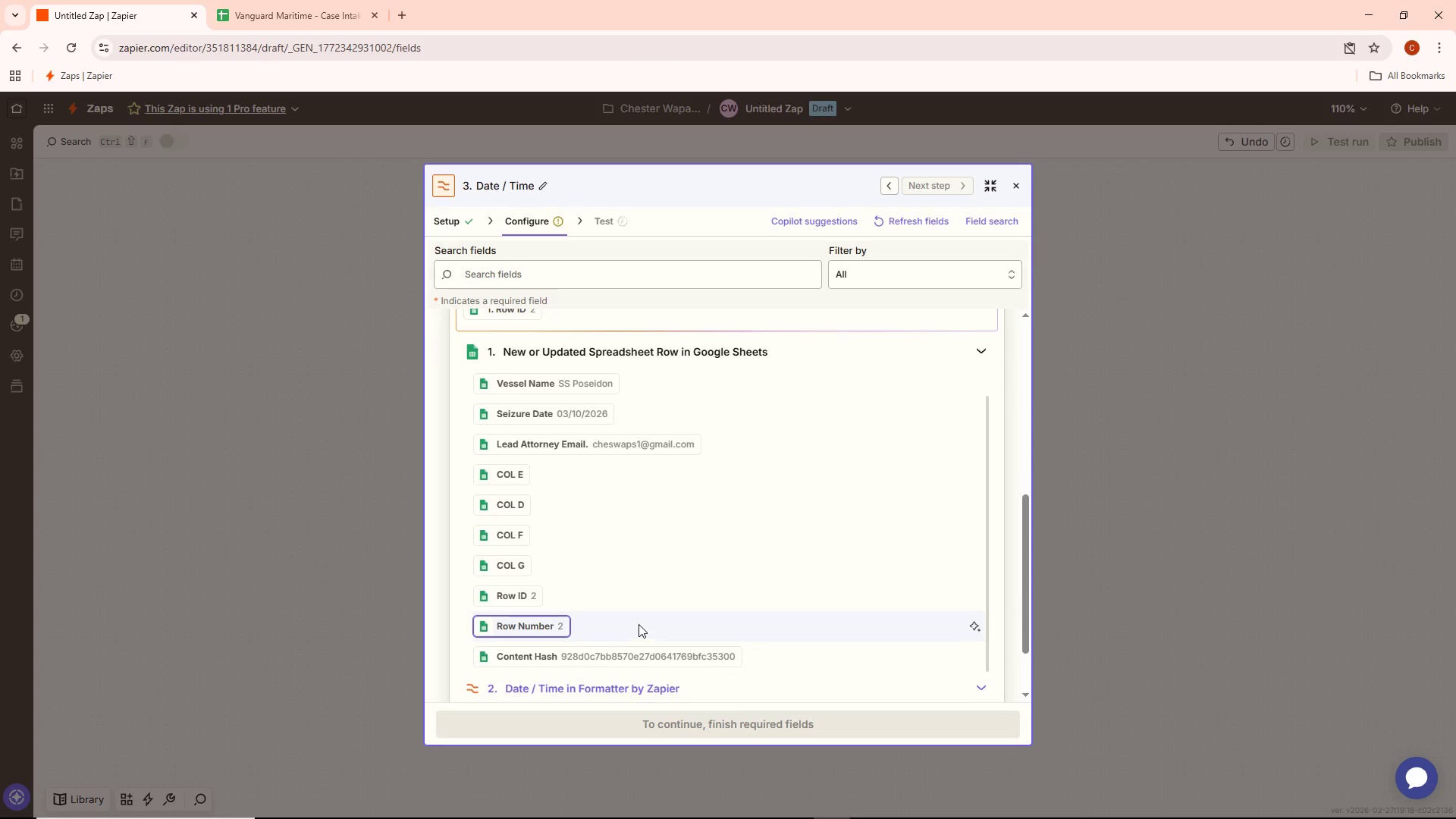 
scroll: coordinate [639, 623], scroll_direction: down, amount: 12.0
 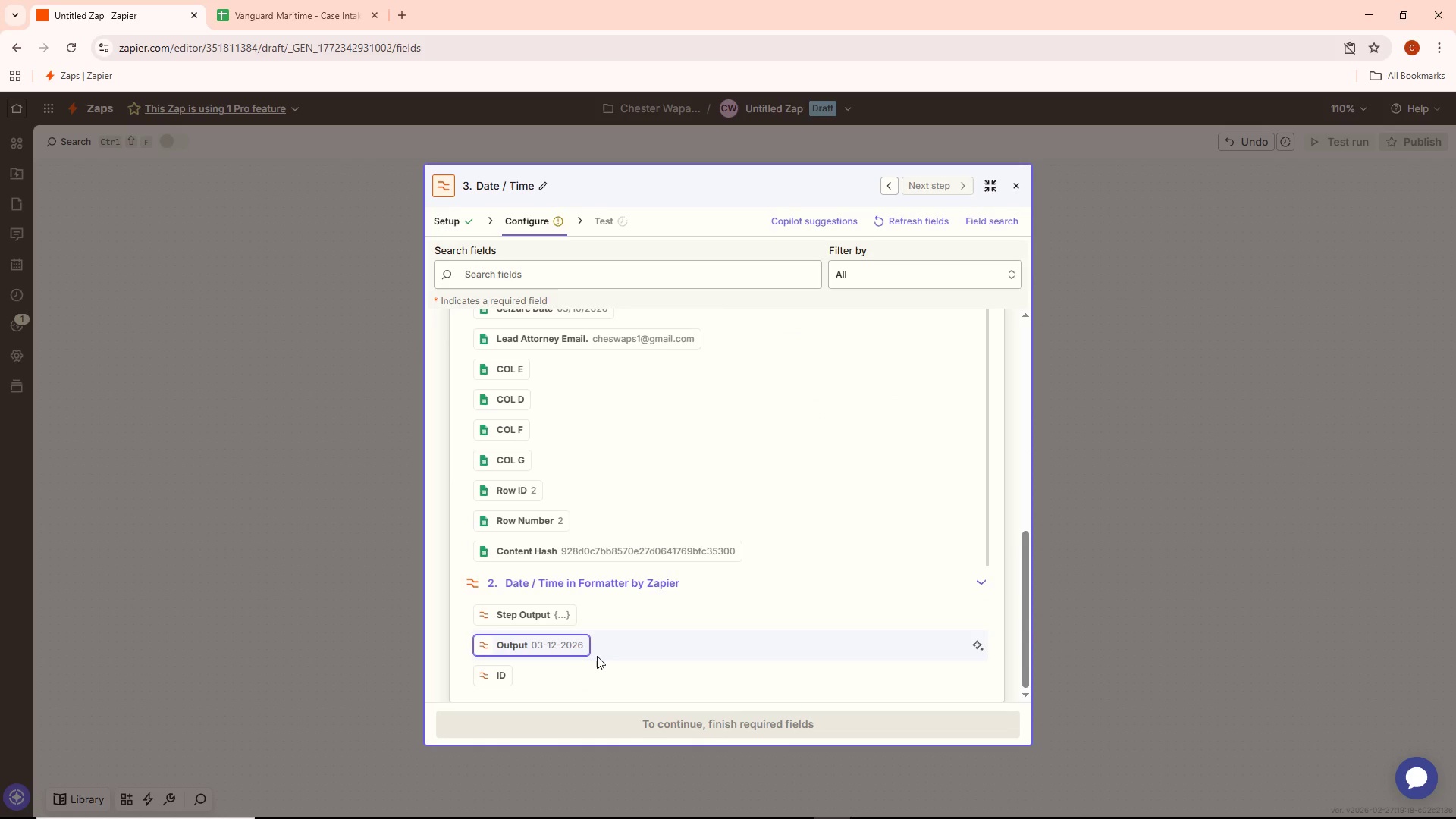 
scroll: coordinate [597, 654], scroll_direction: up, amount: 2.0
 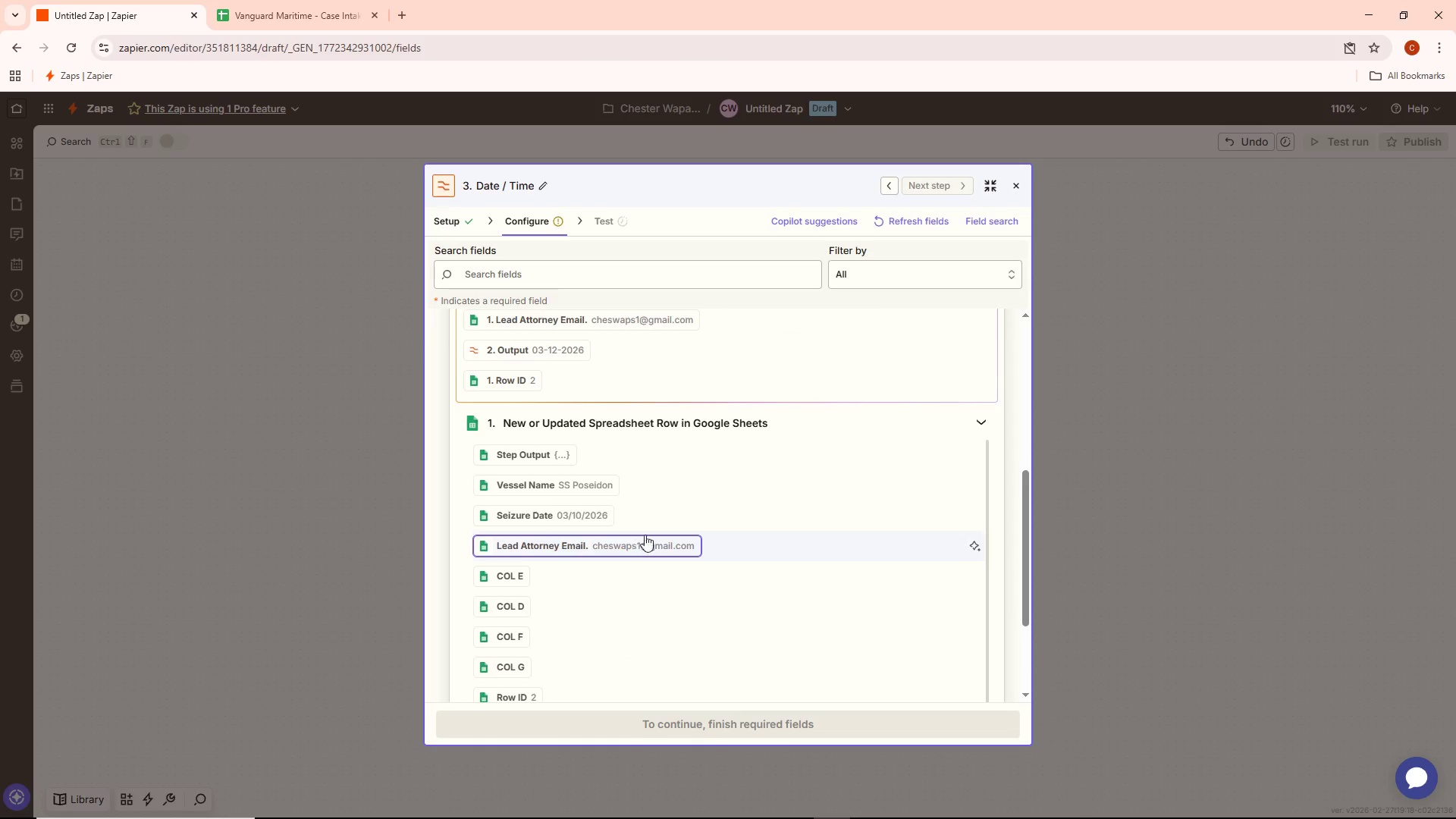 
left_click([656, 526])
 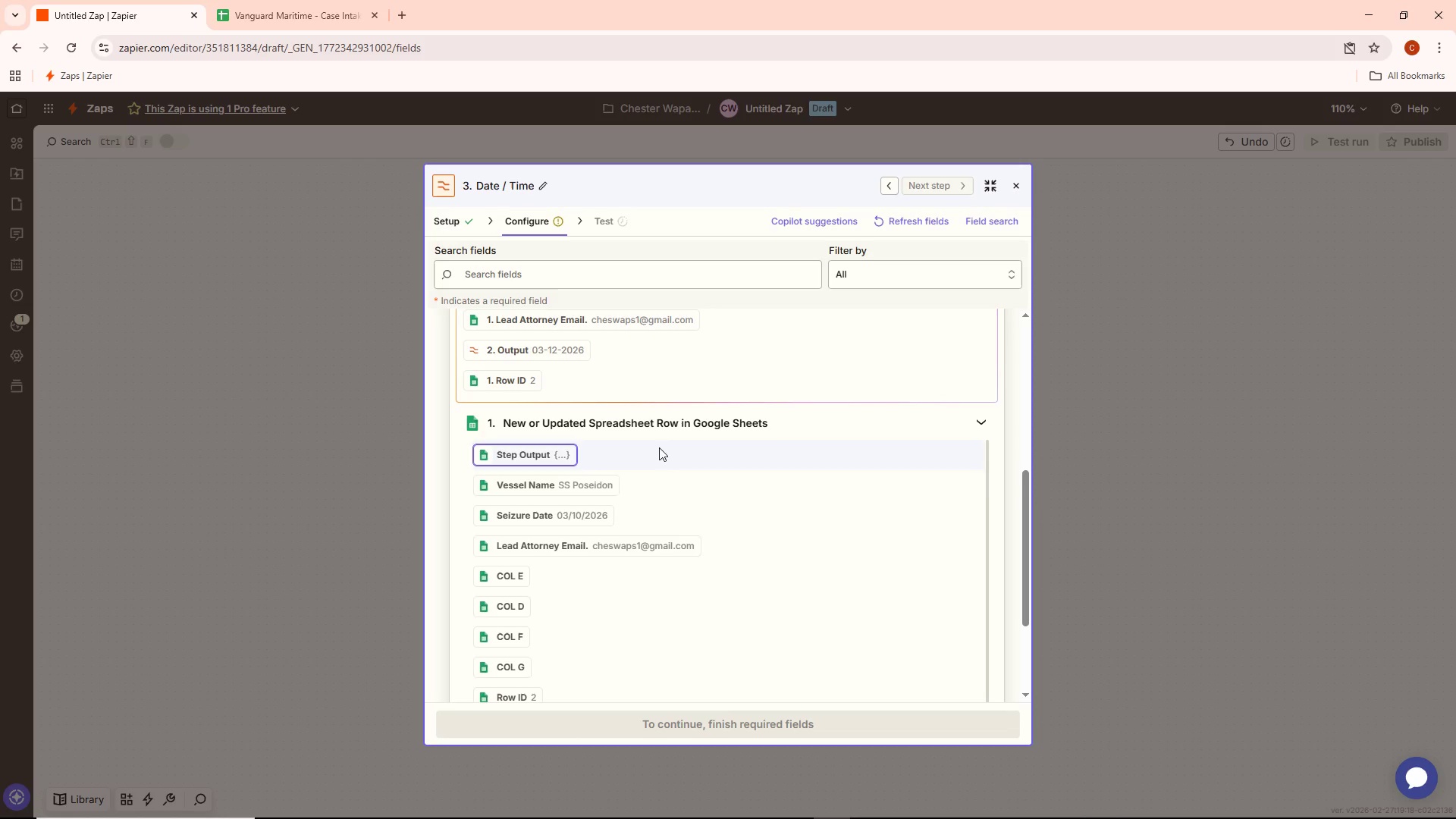 
left_click([584, 513])
 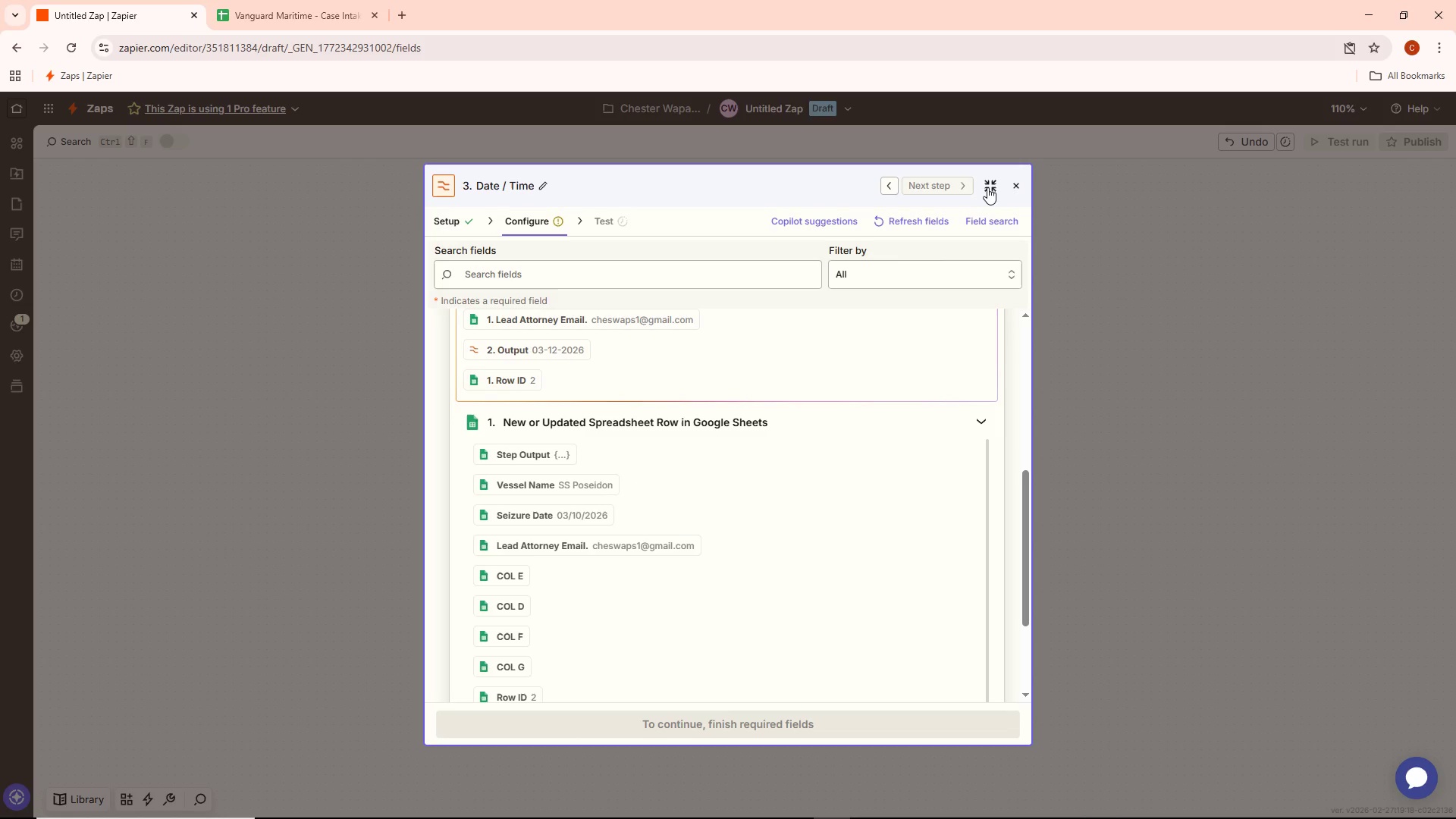 
scroll: coordinate [890, 416], scroll_direction: up, amount: 8.0
 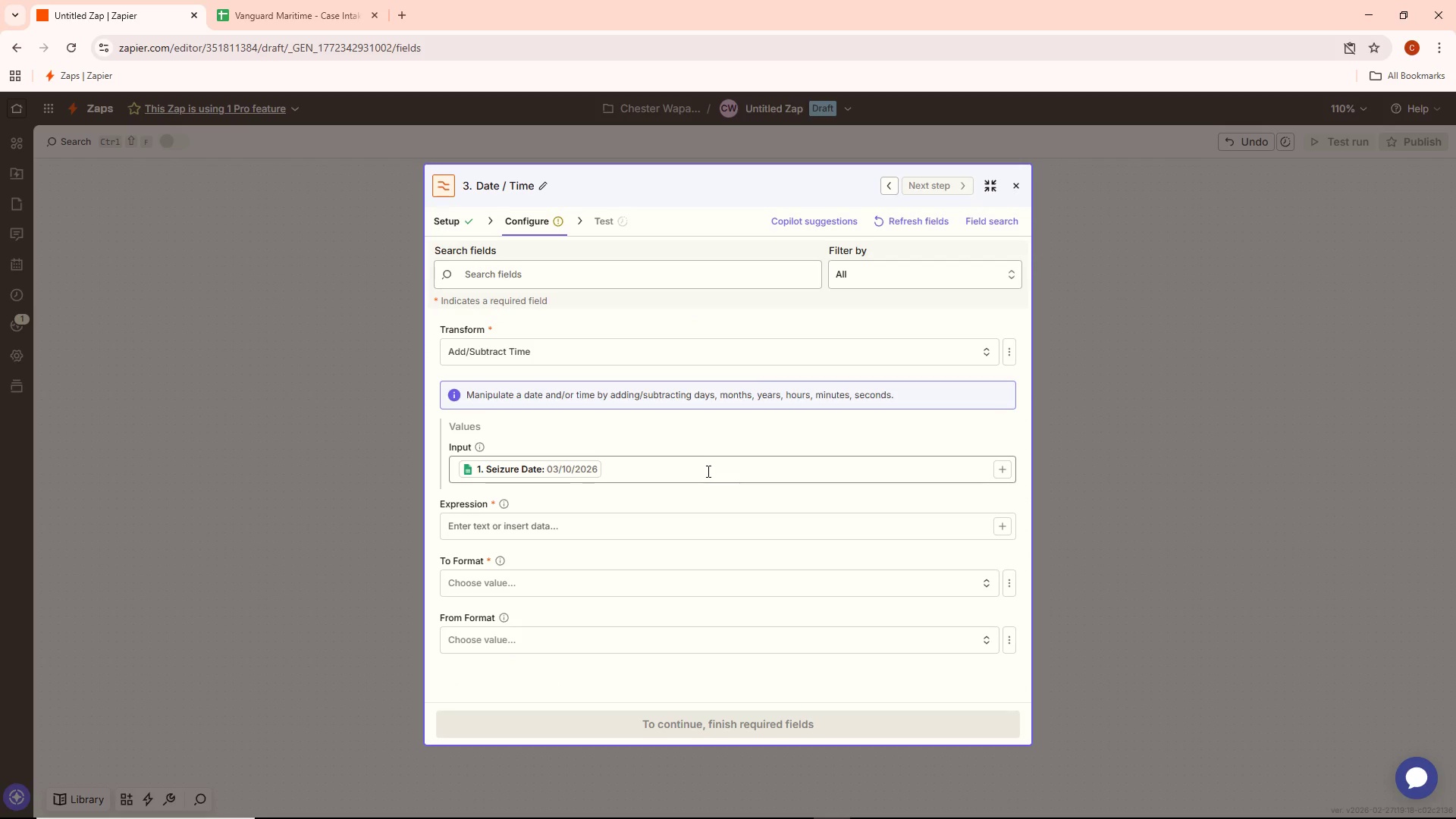 
wait(6.06)
 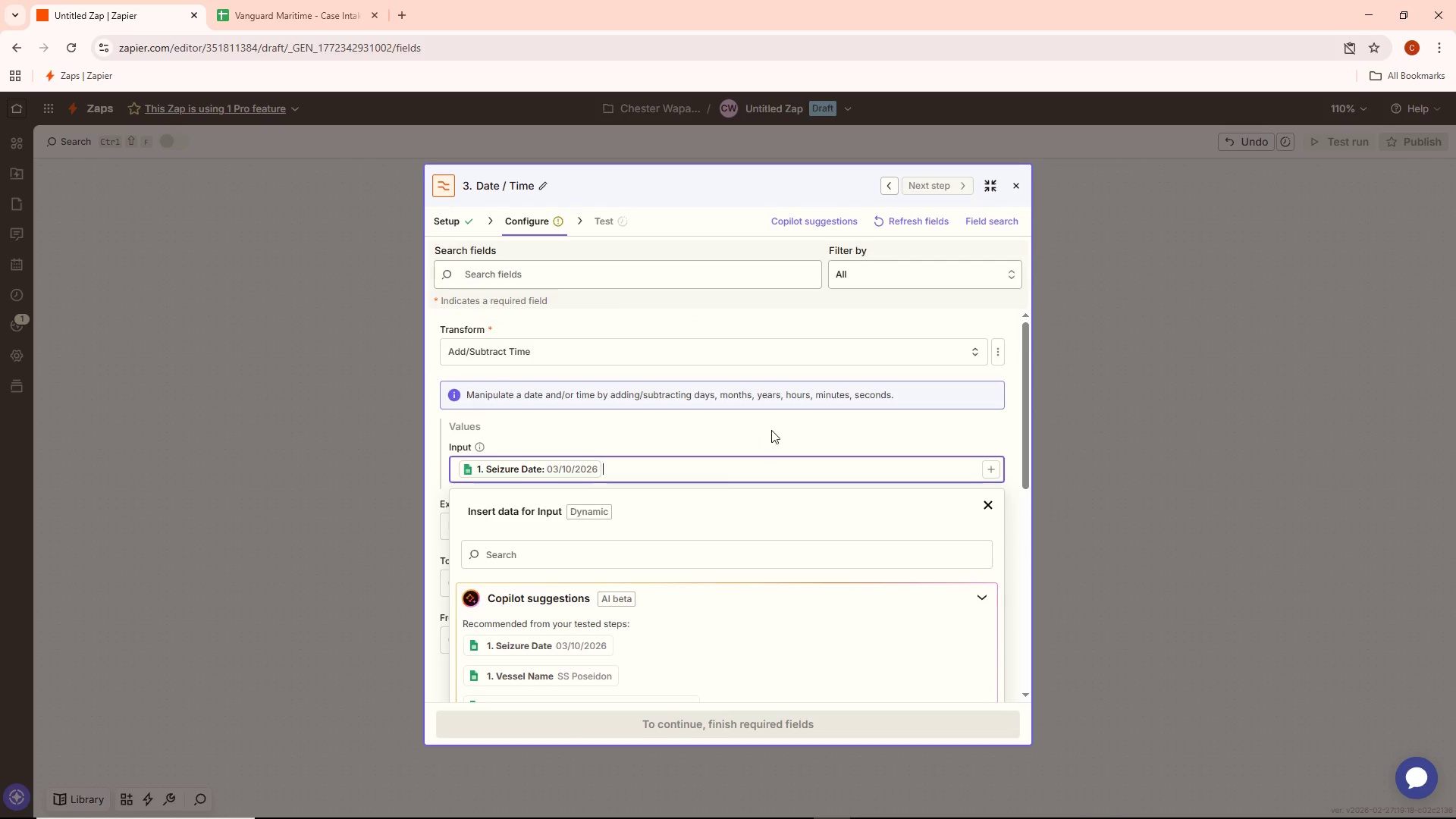 
left_click([1008, 527])
 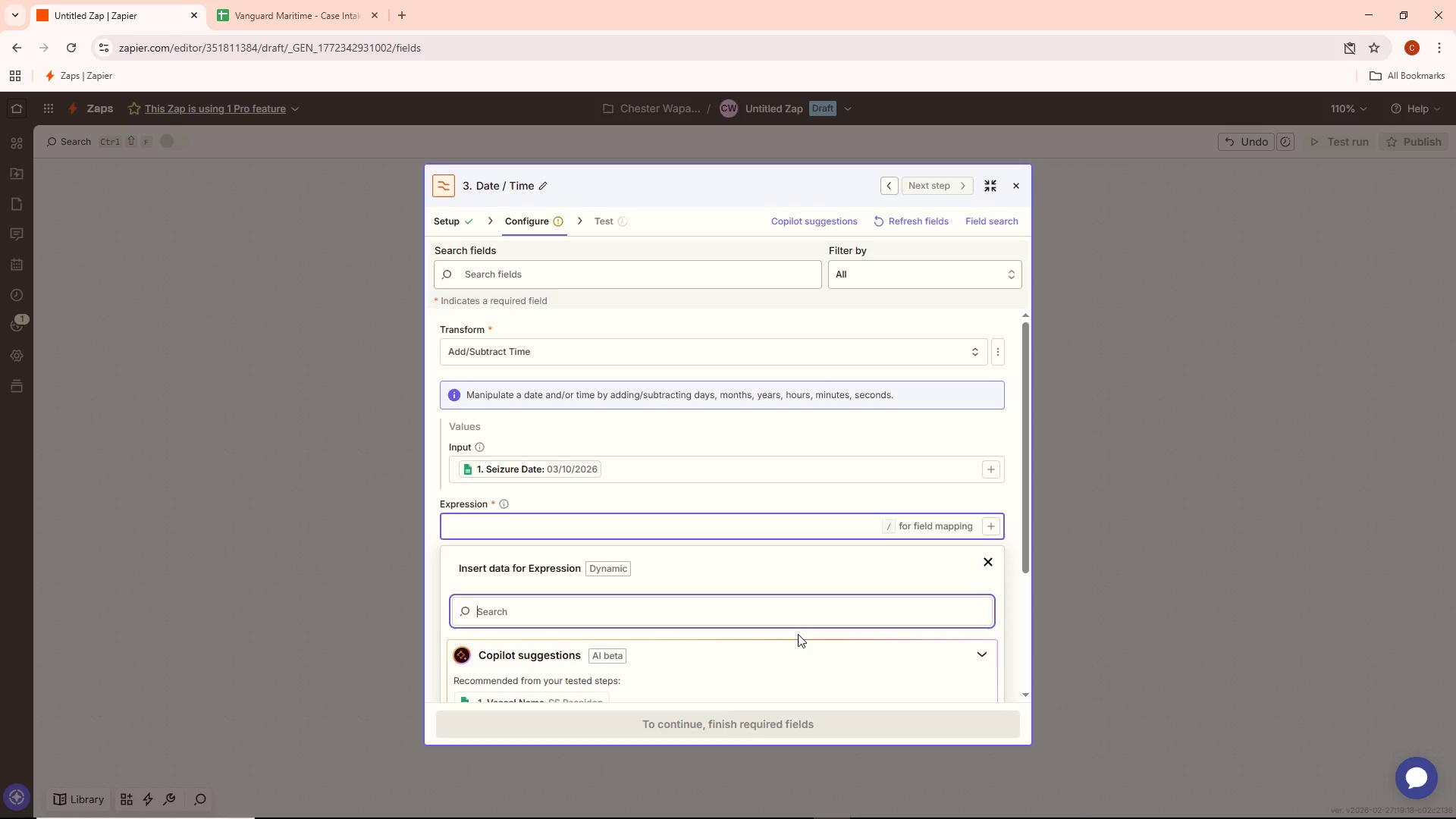 
wait(32.81)
 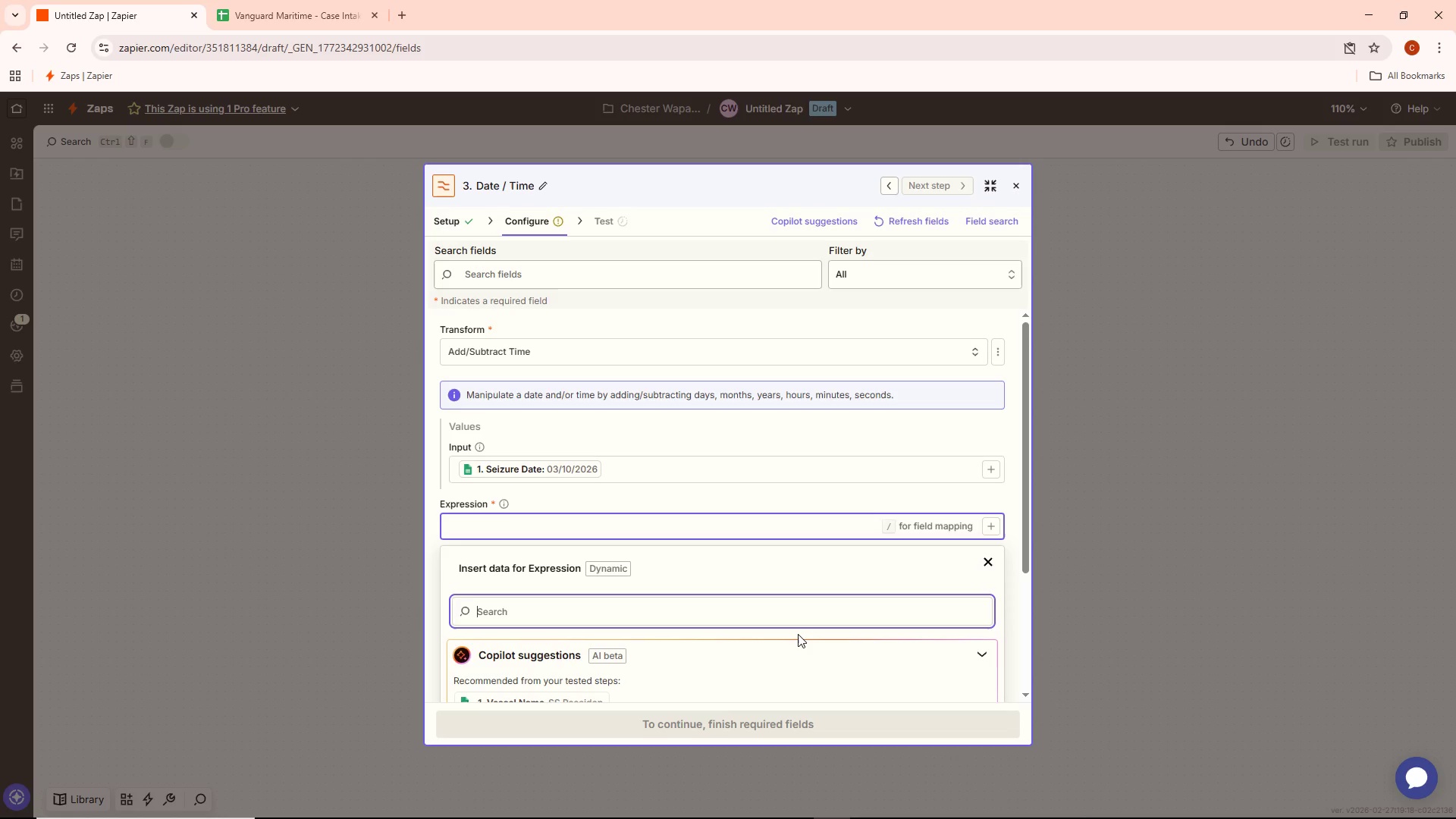 
scroll: coordinate [838, 620], scroll_direction: down, amount: 2.0
 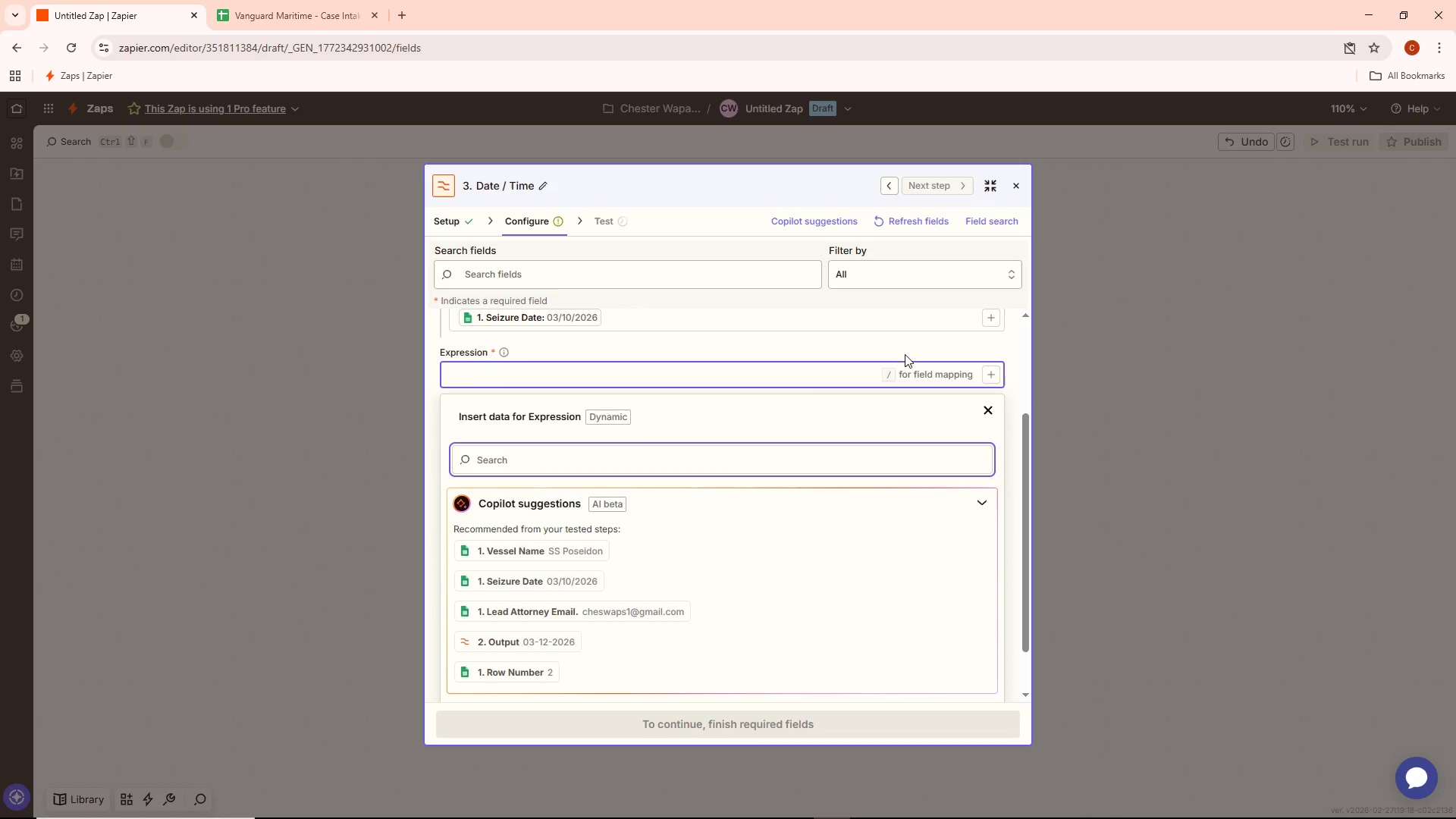 
scroll: coordinate [883, 416], scroll_direction: up, amount: 3.0
 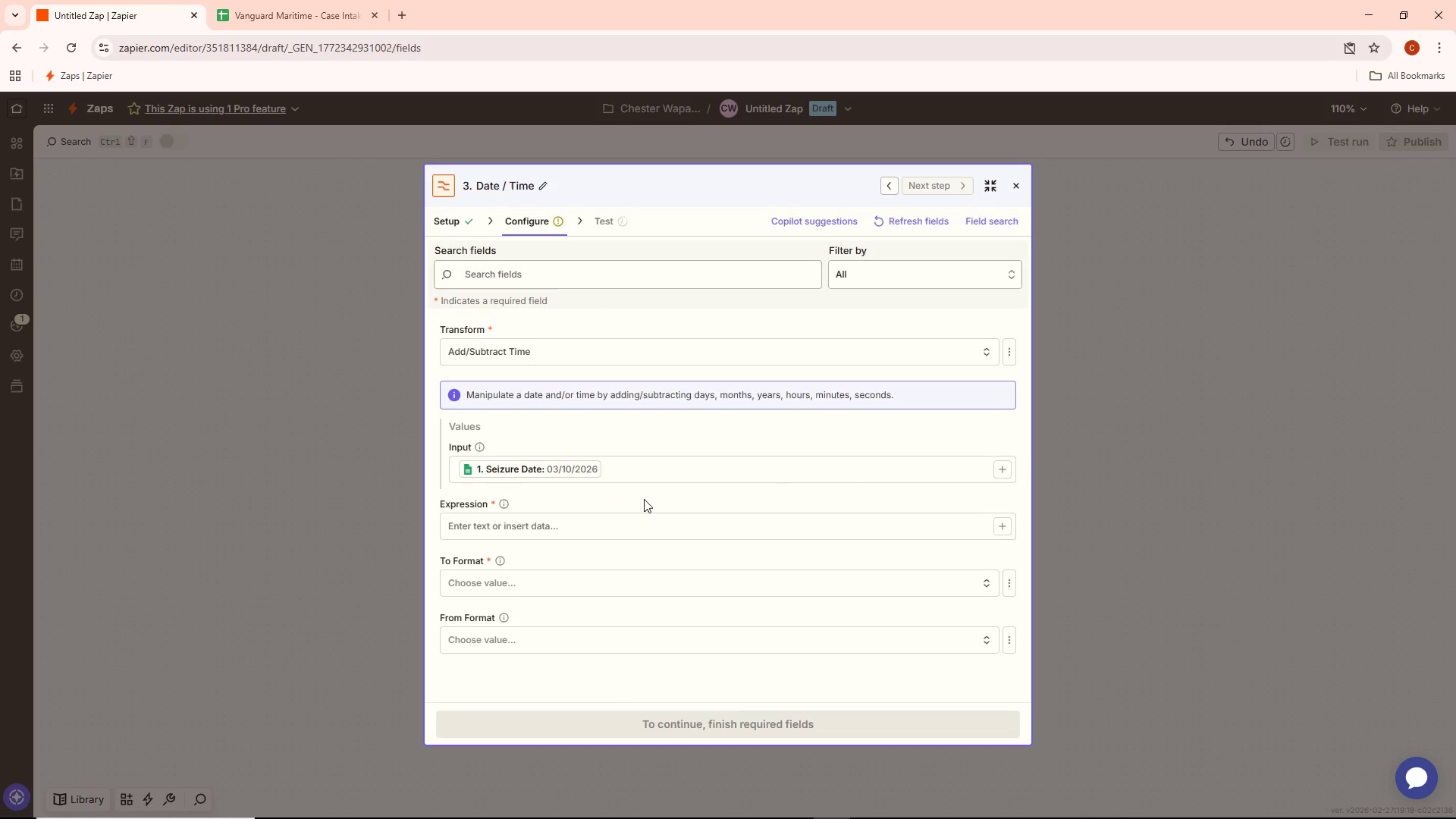 
left_click([645, 528])
 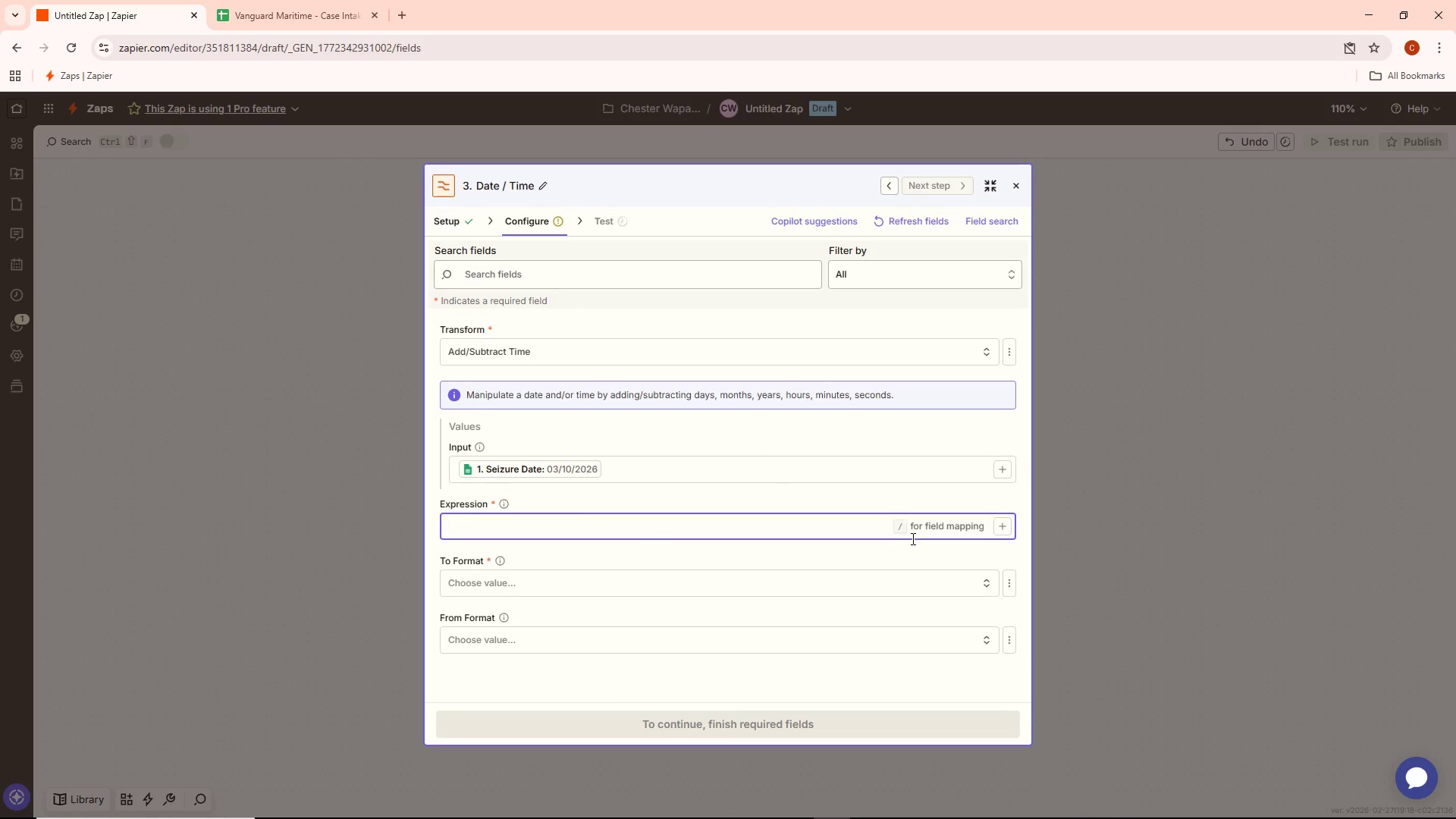 
scroll: coordinate [912, 538], scroll_direction: down, amount: 1.0
 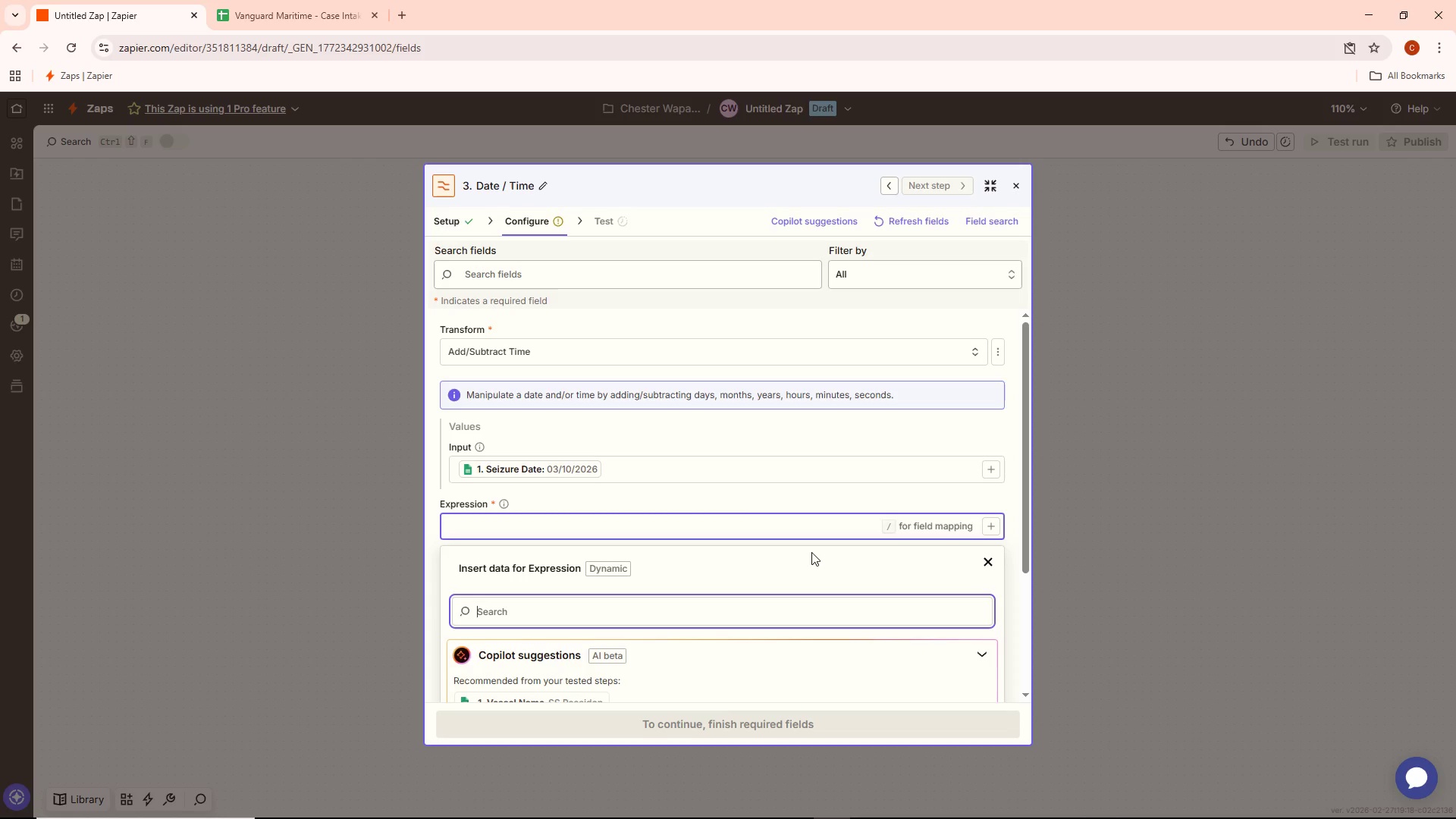 
left_click([555, 525])
 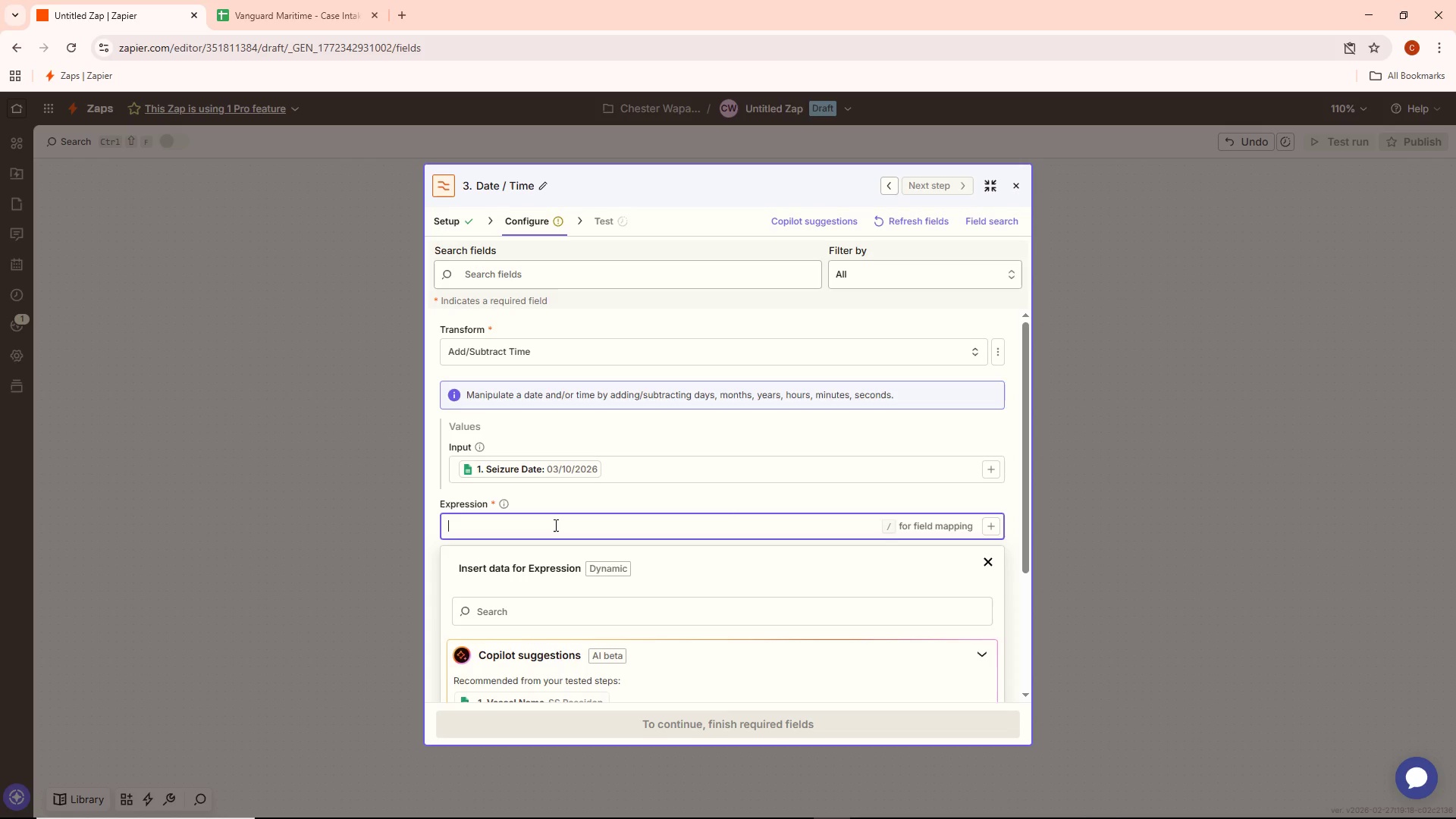 
type(=)
key(Backspace)
type(=)
key(Backspace)
type(+14 dyas)
key(Backspace)
key(Backspace)
key(Backspace)
type(ays)
 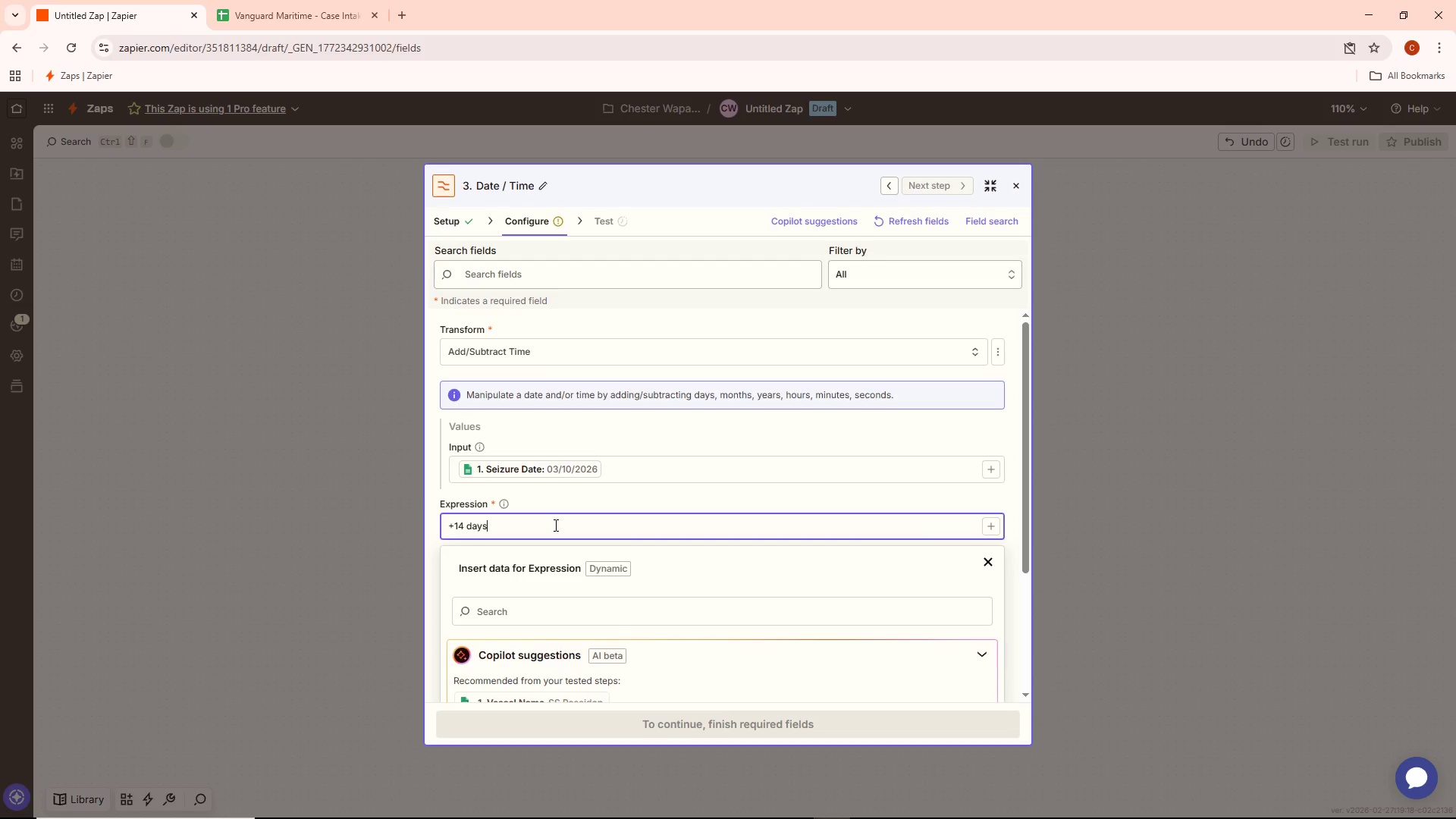 
key(Alt+AltLeft)
 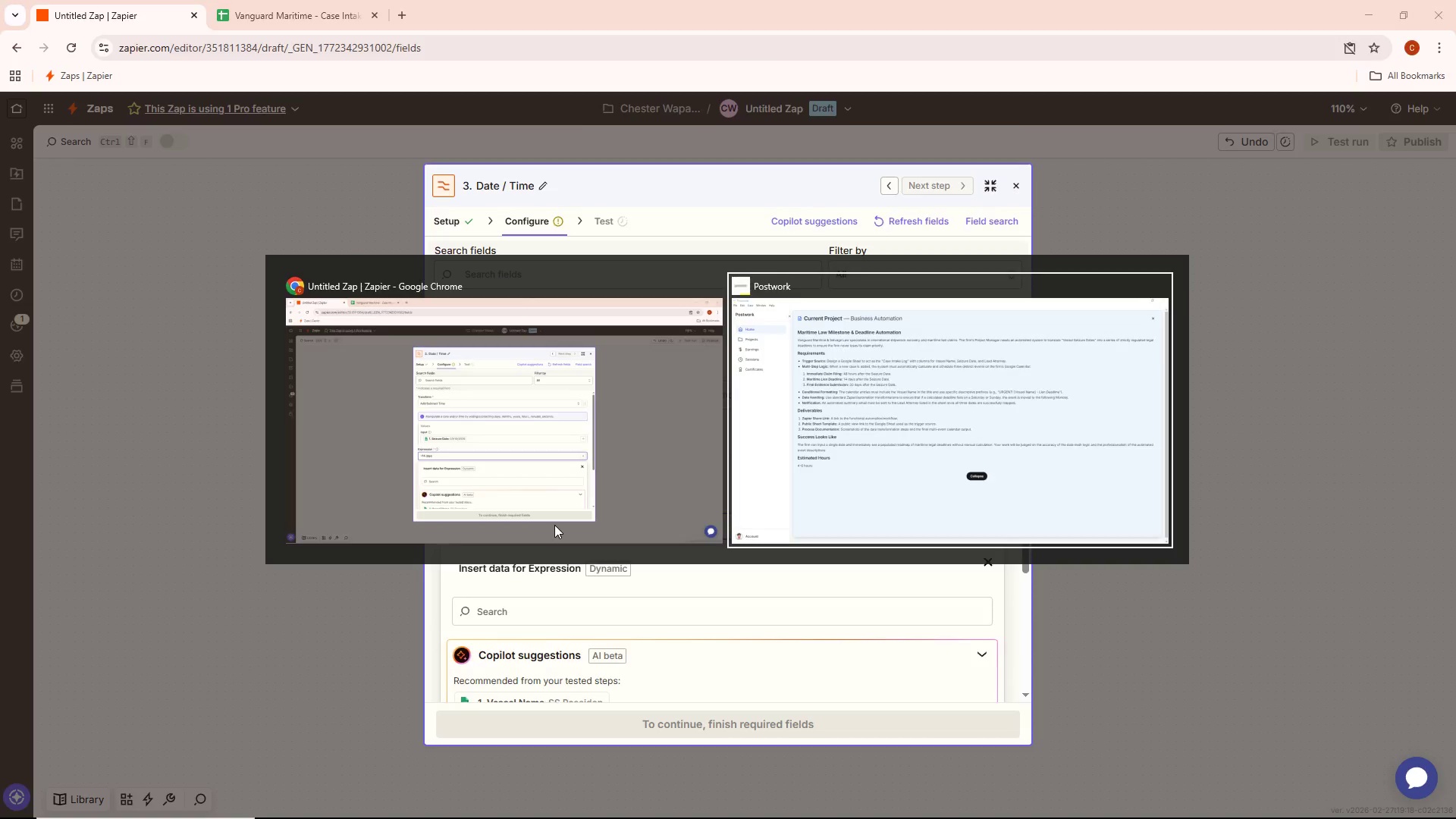 
key(Alt+Tab)